 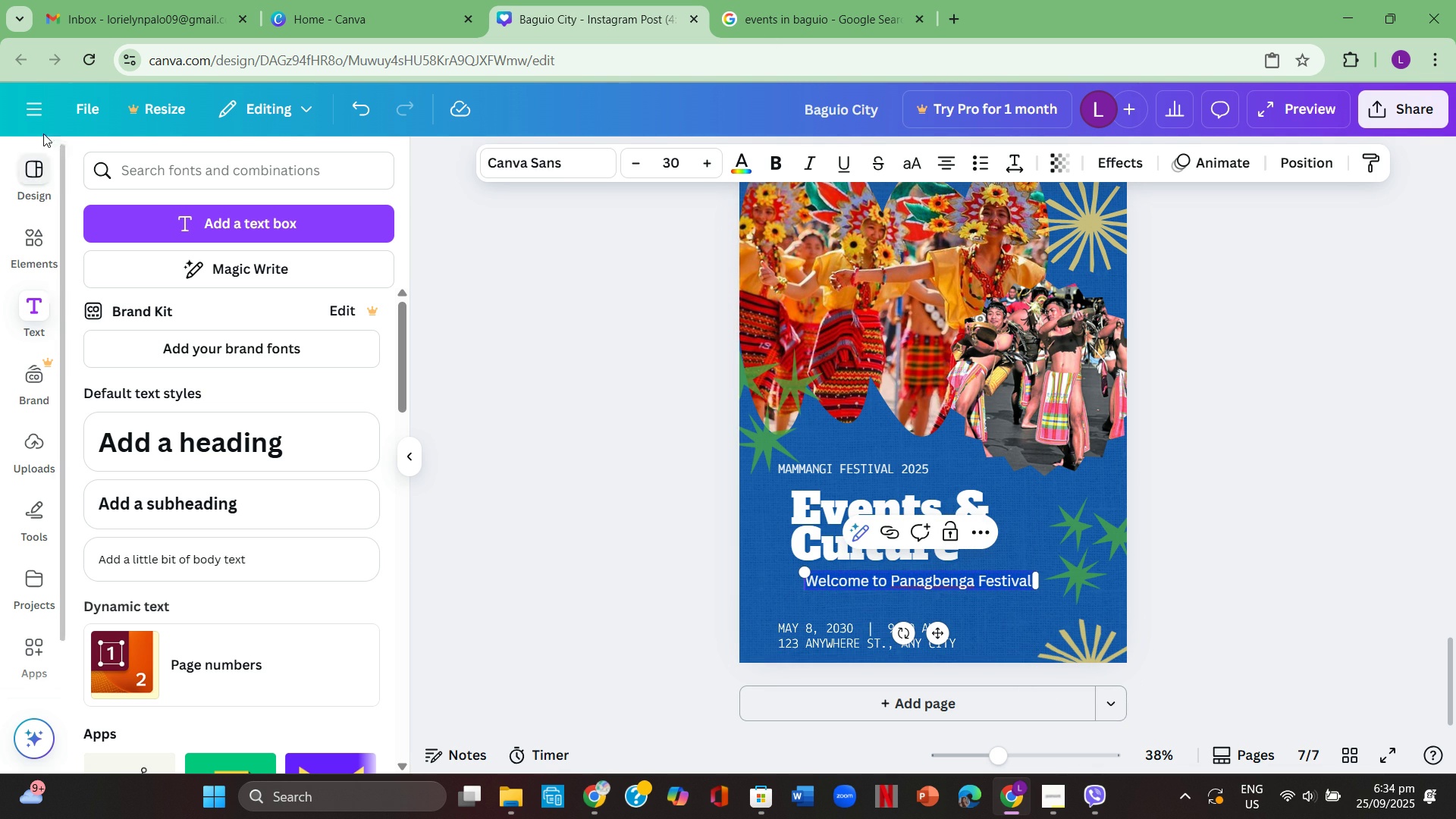 
left_click([552, 149])
 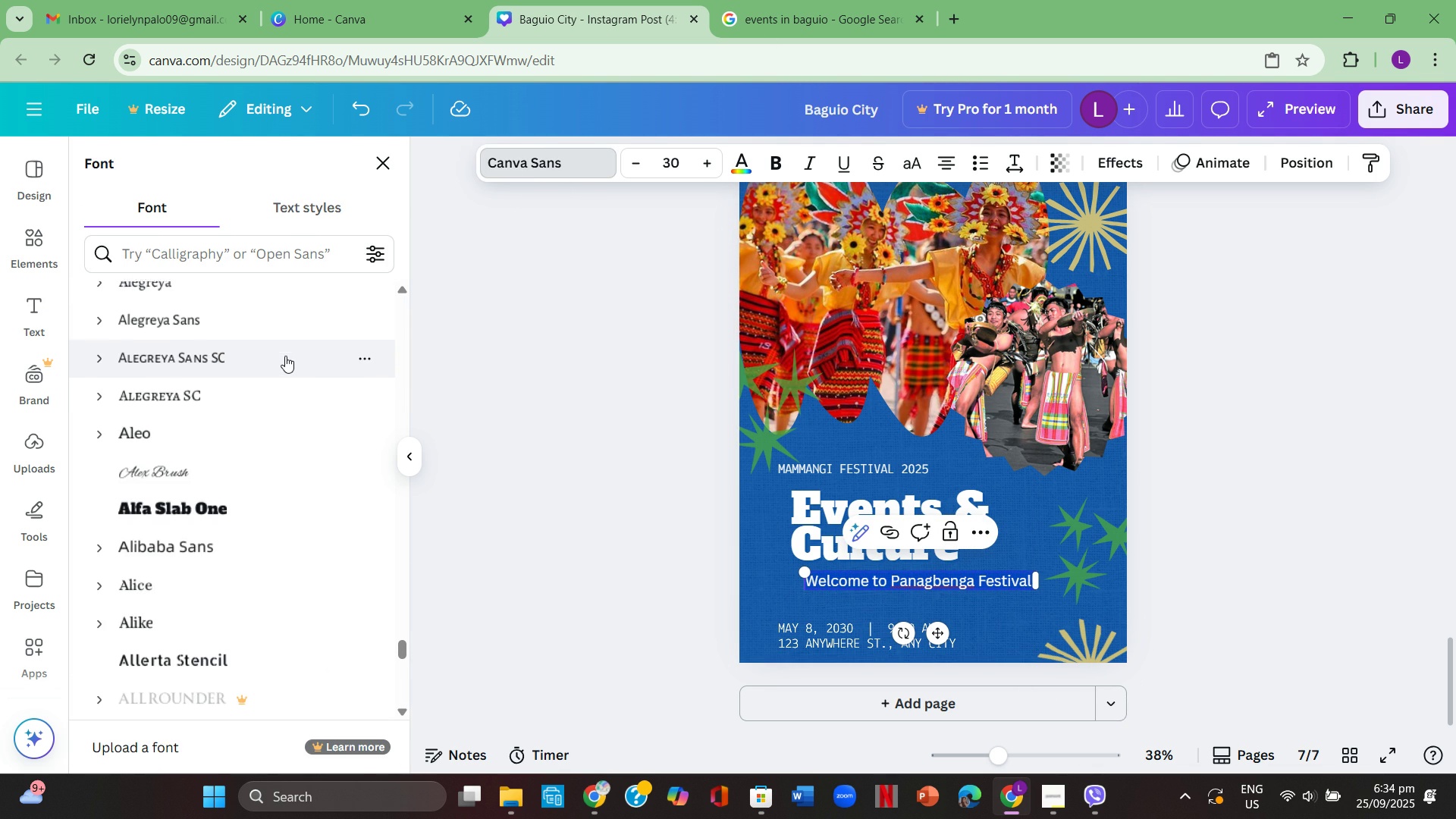 
scroll: coordinate [287, 349], scroll_direction: up, amount: 12.0
 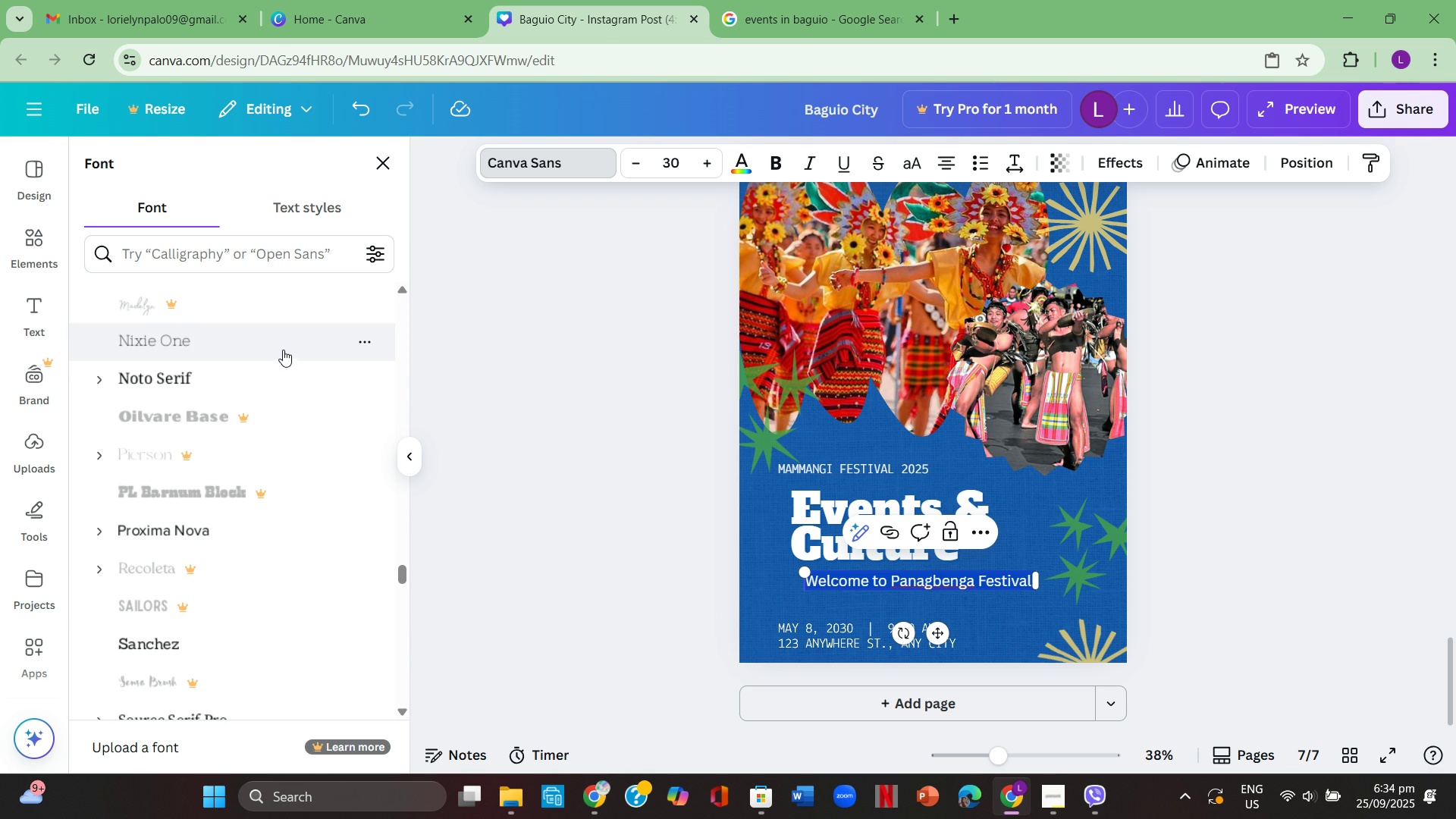 
left_click([281, 375])
 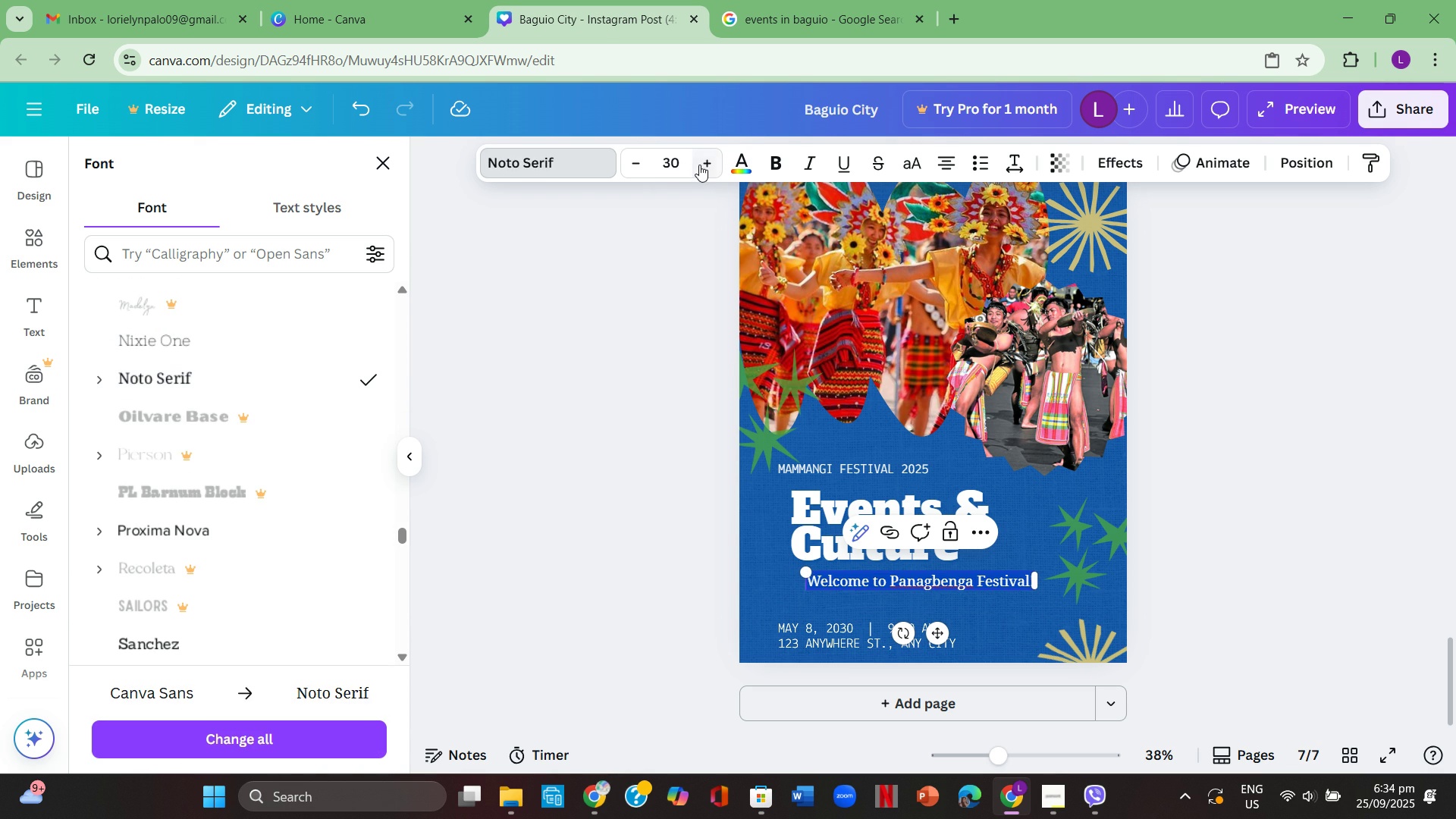 
double_click([699, 165])
 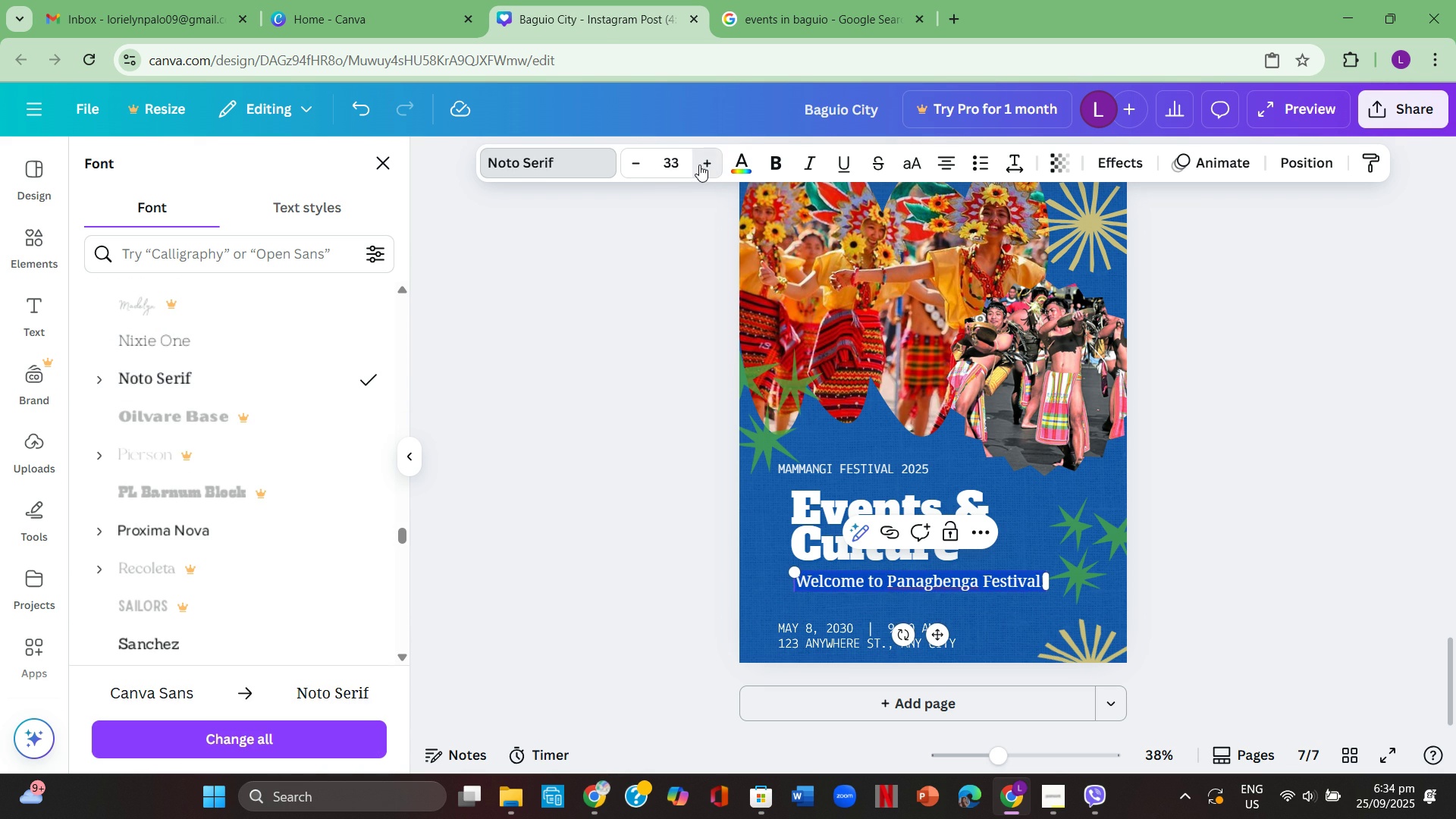 
triple_click([699, 165])
 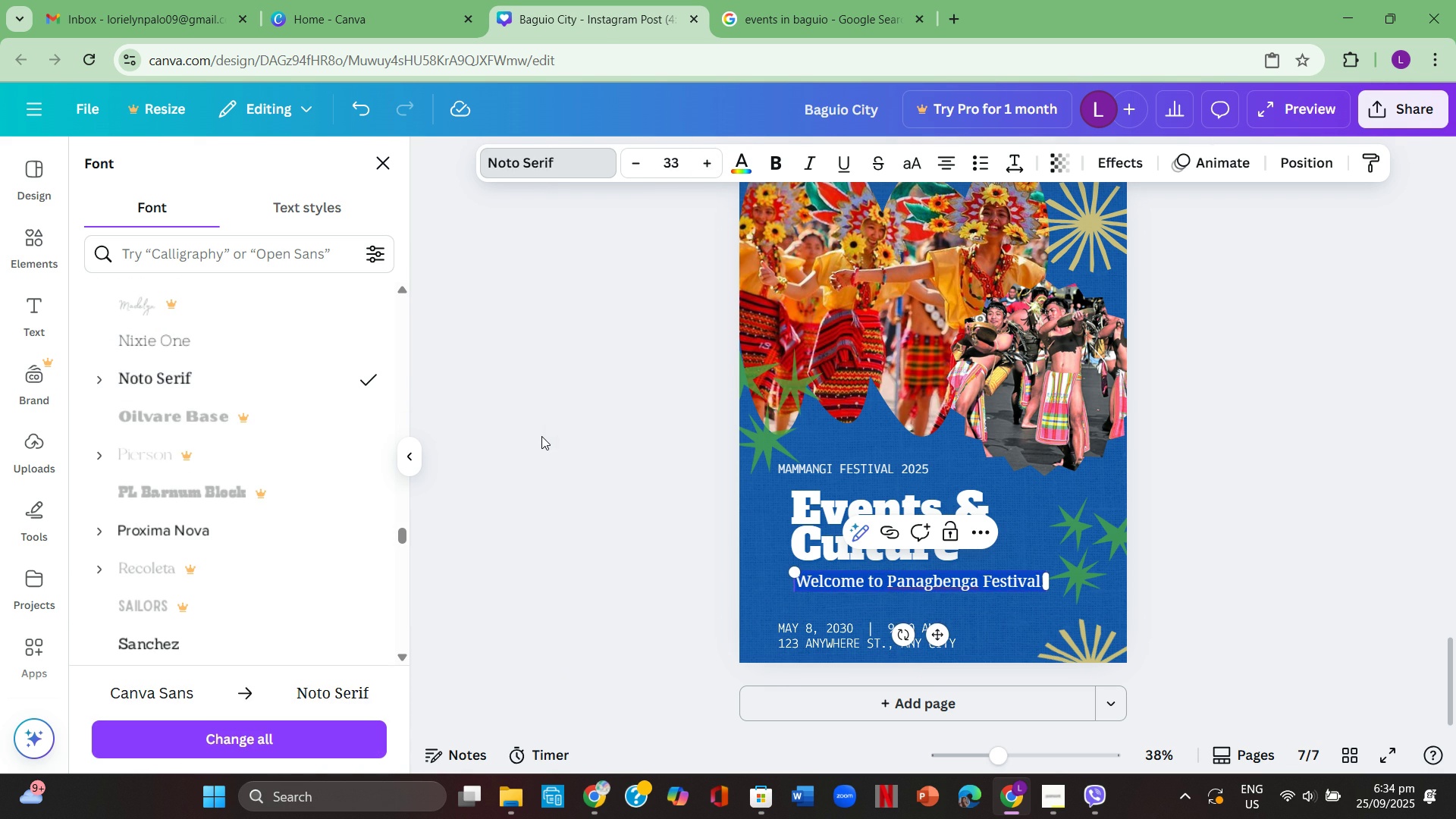 
left_click([539, 436])
 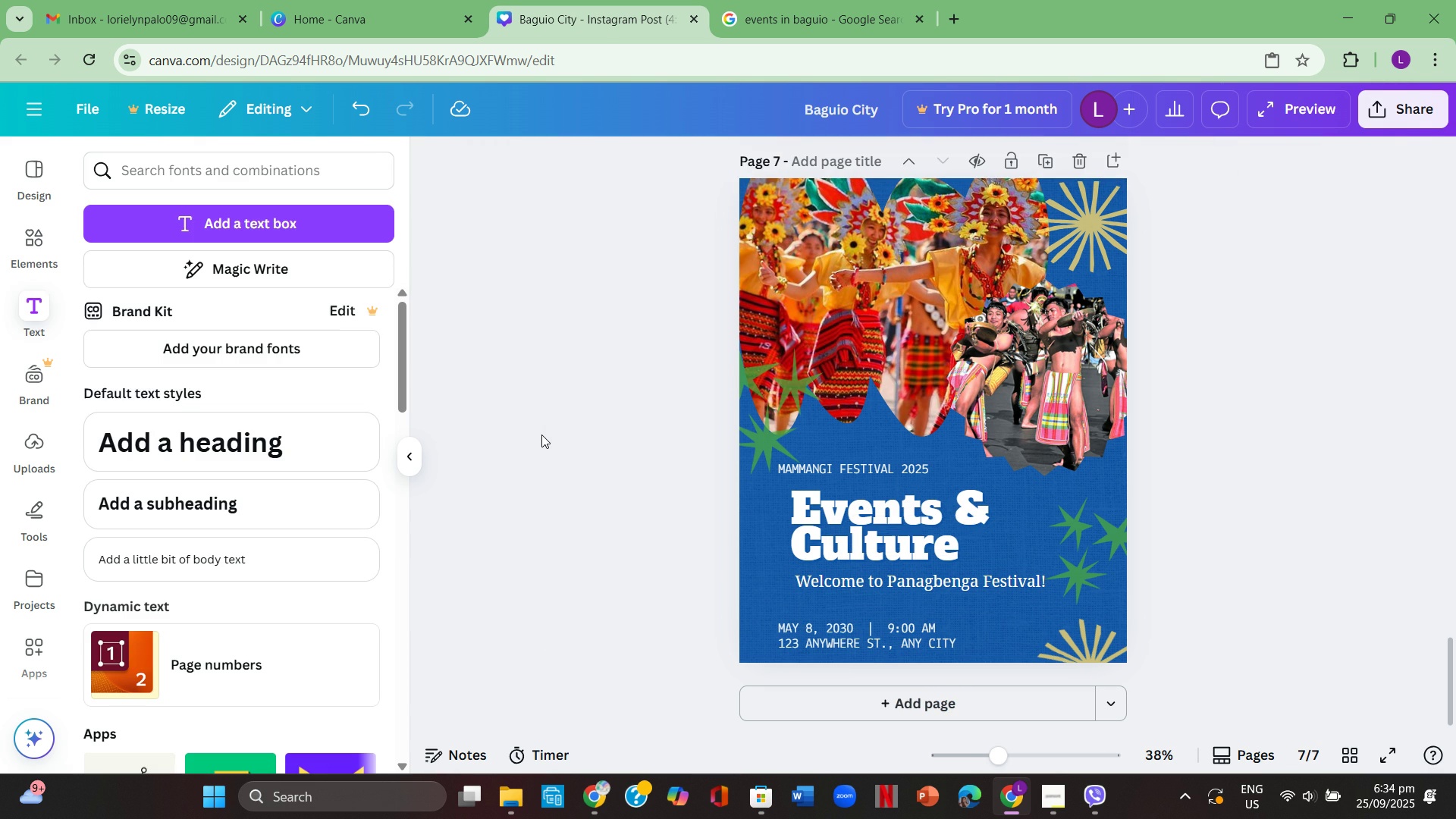 
left_click([541, 436])
 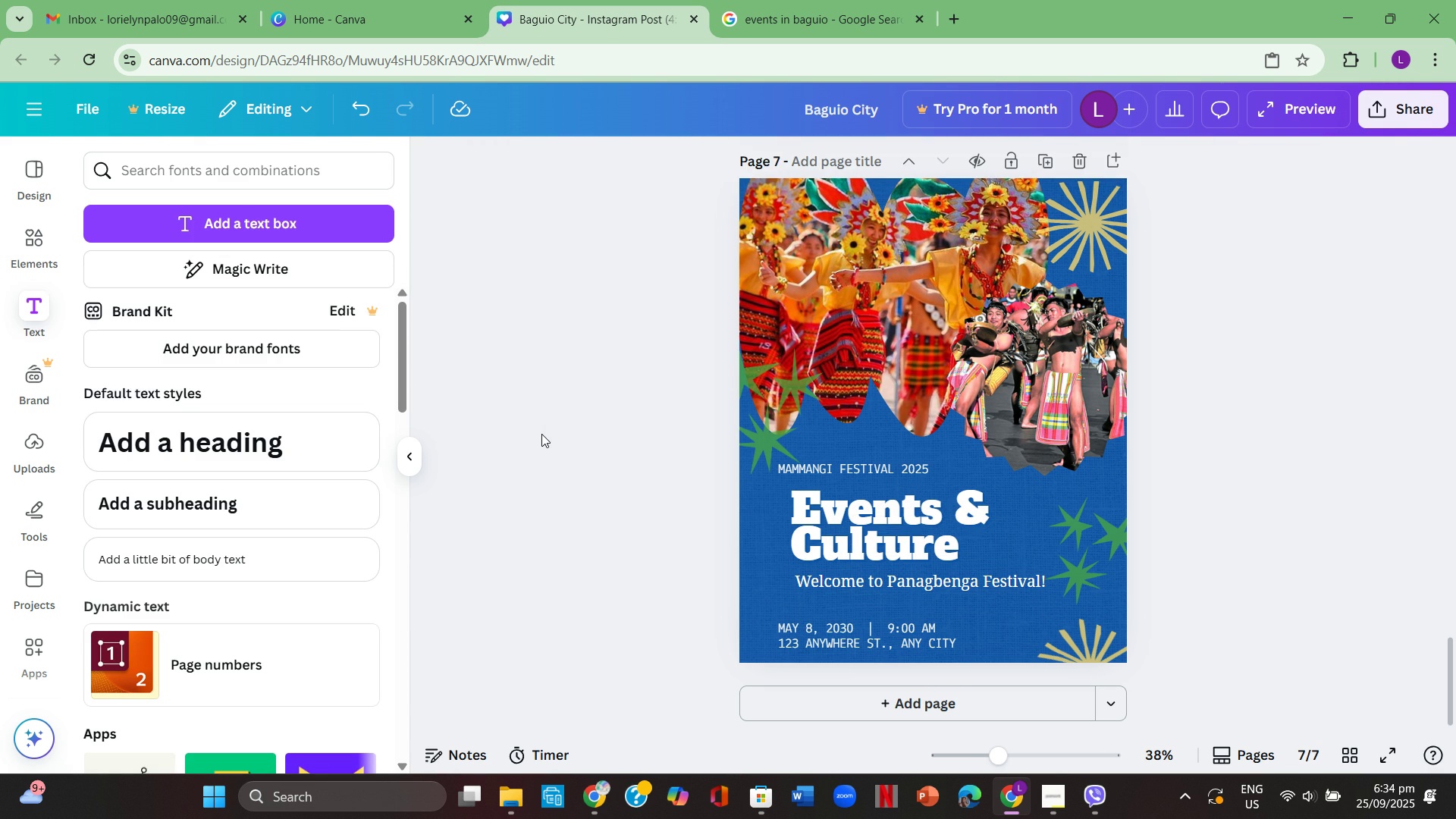 
left_click([541, 434])
 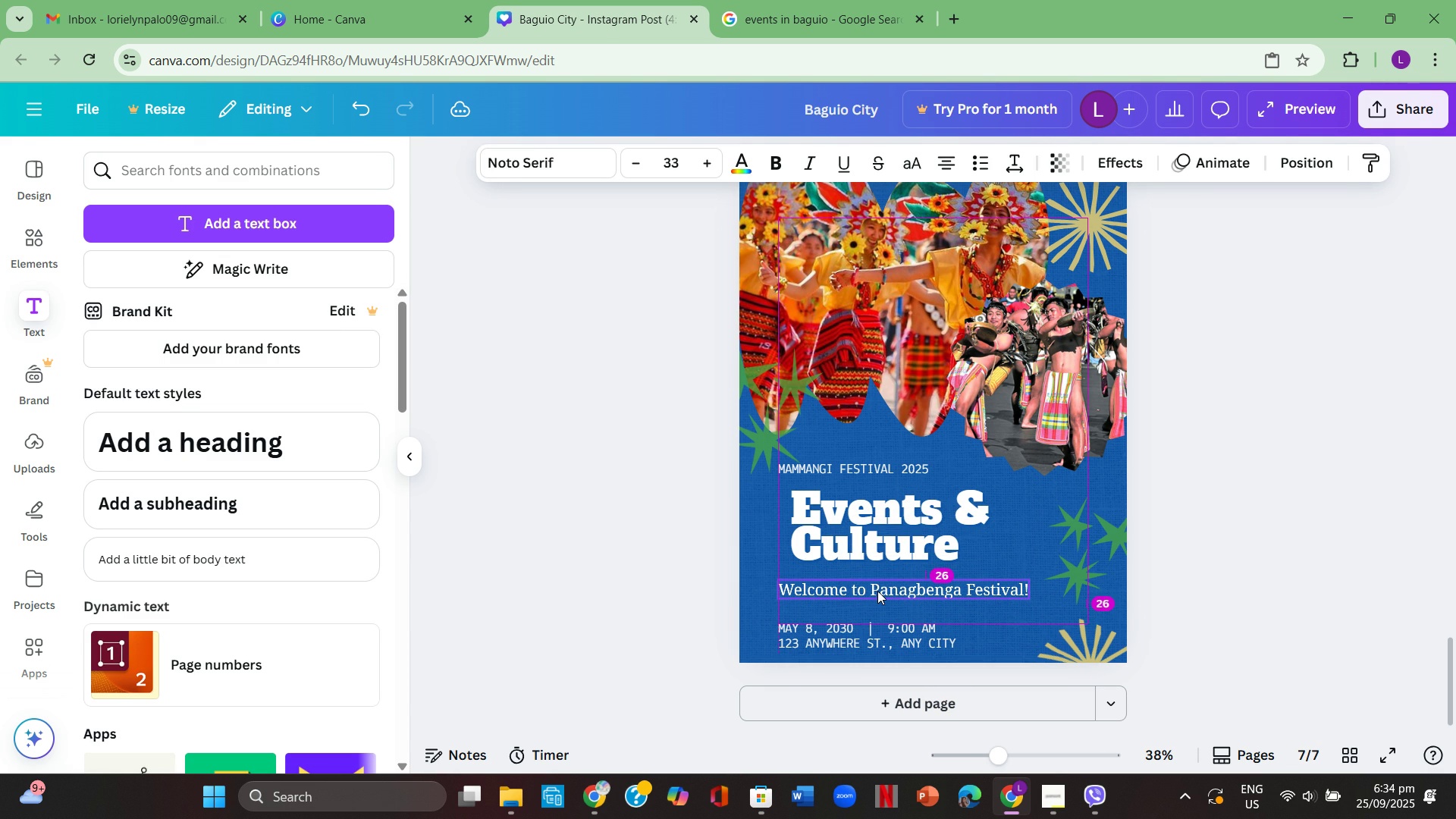 
wait(5.68)
 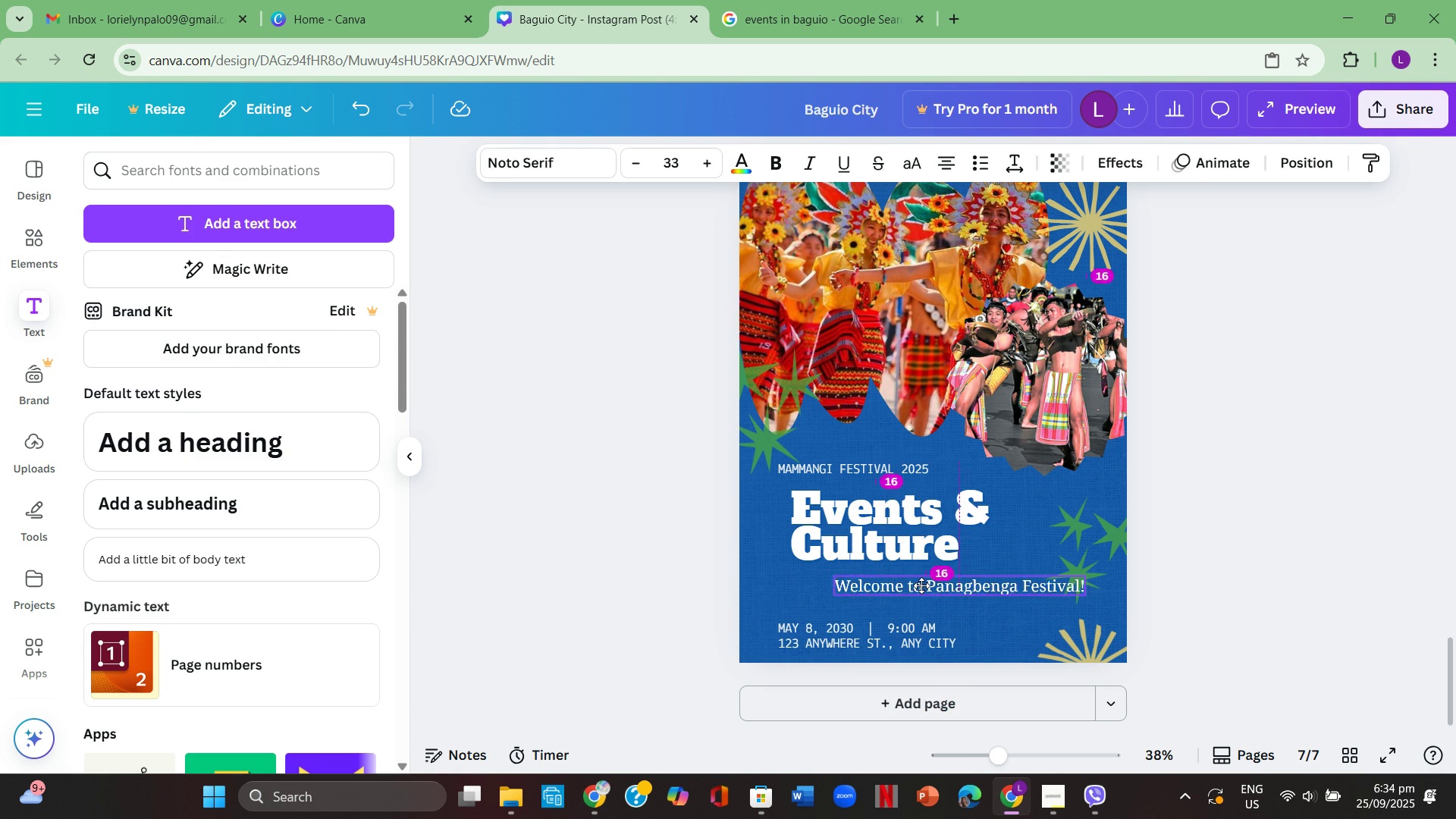 
left_click([1261, 472])
 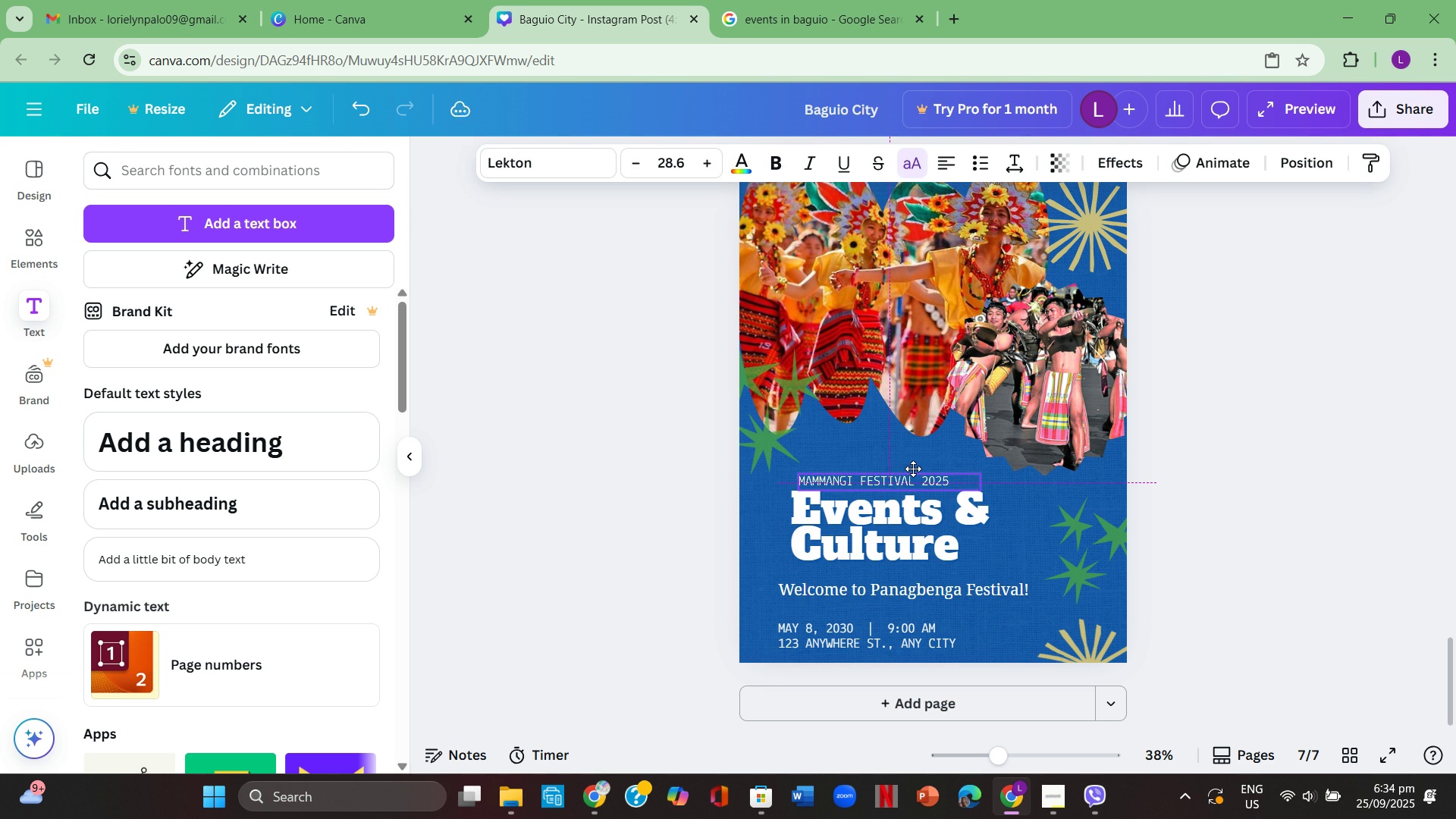 
left_click([1215, 453])
 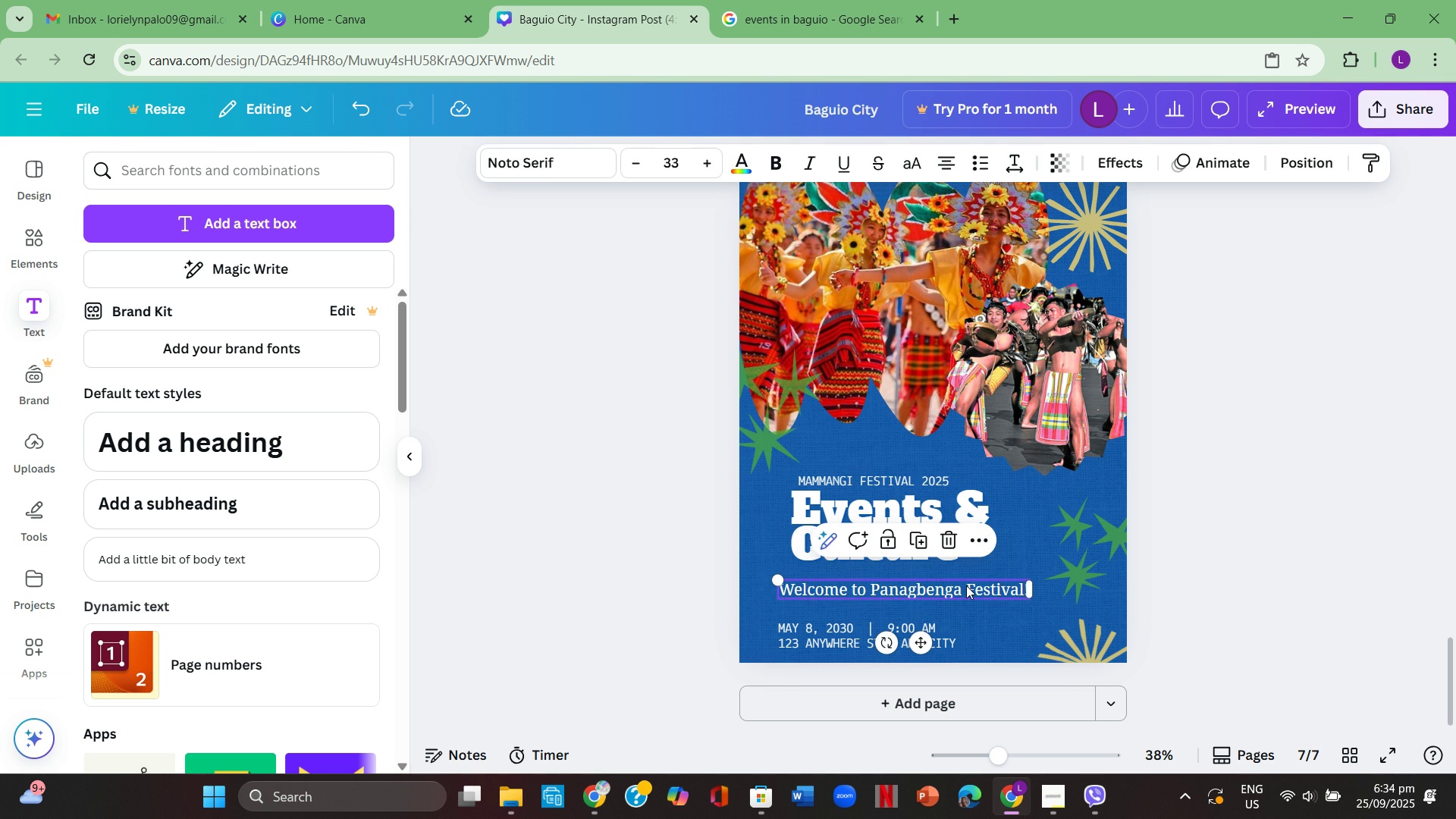 
left_click([966, 585])
 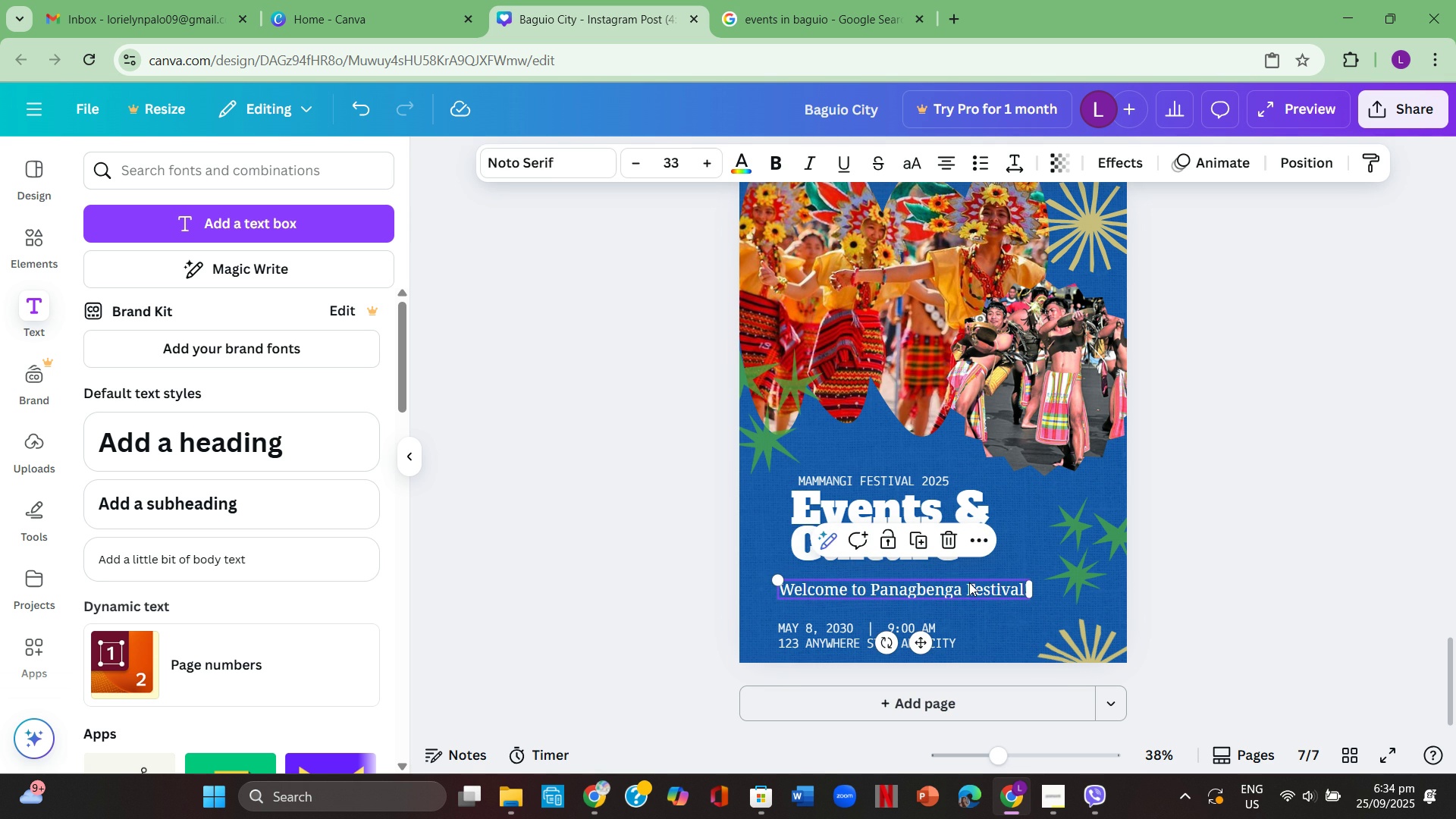 
left_click([968, 583])
 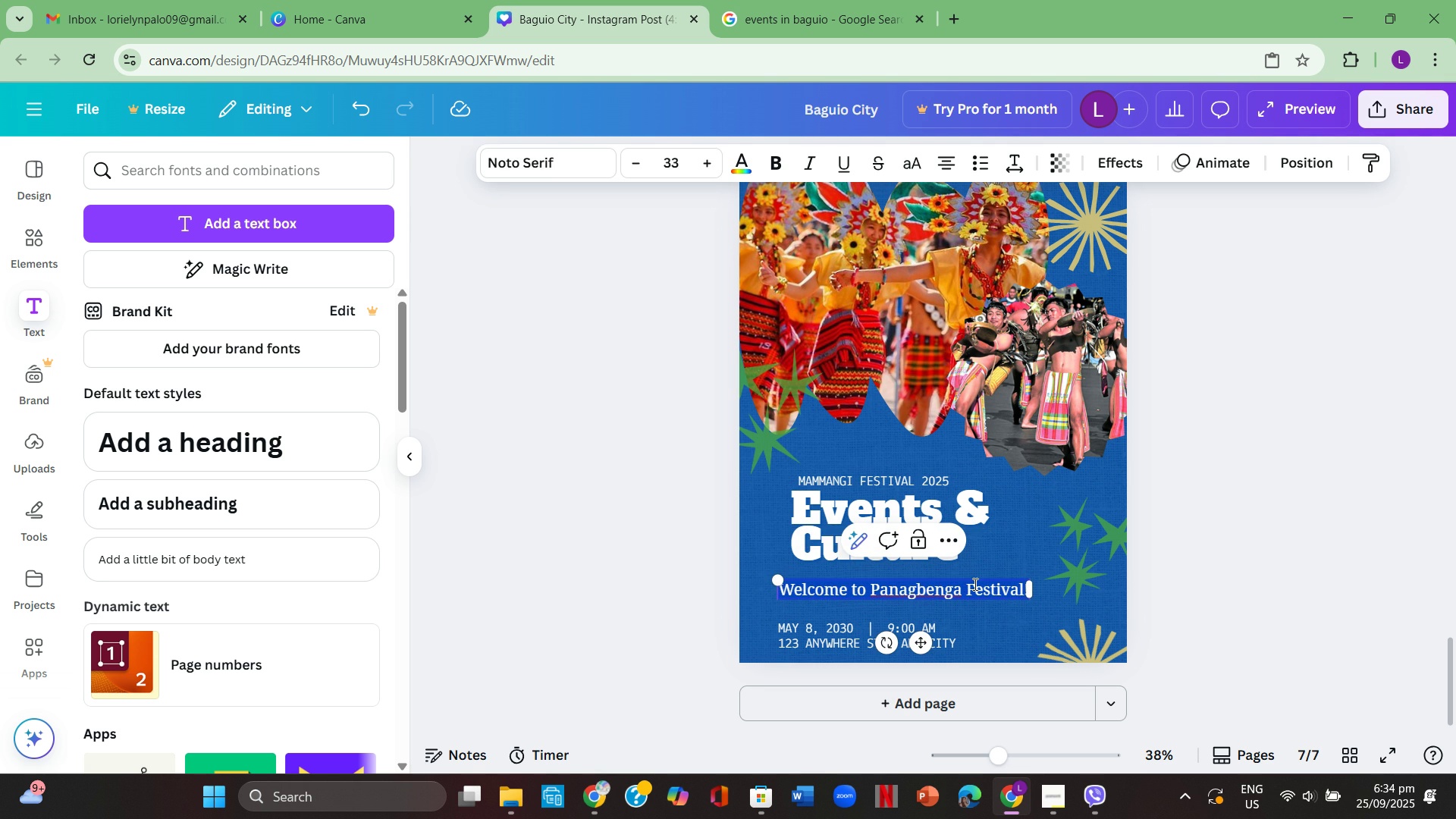 
key(Control+ControlLeft)
 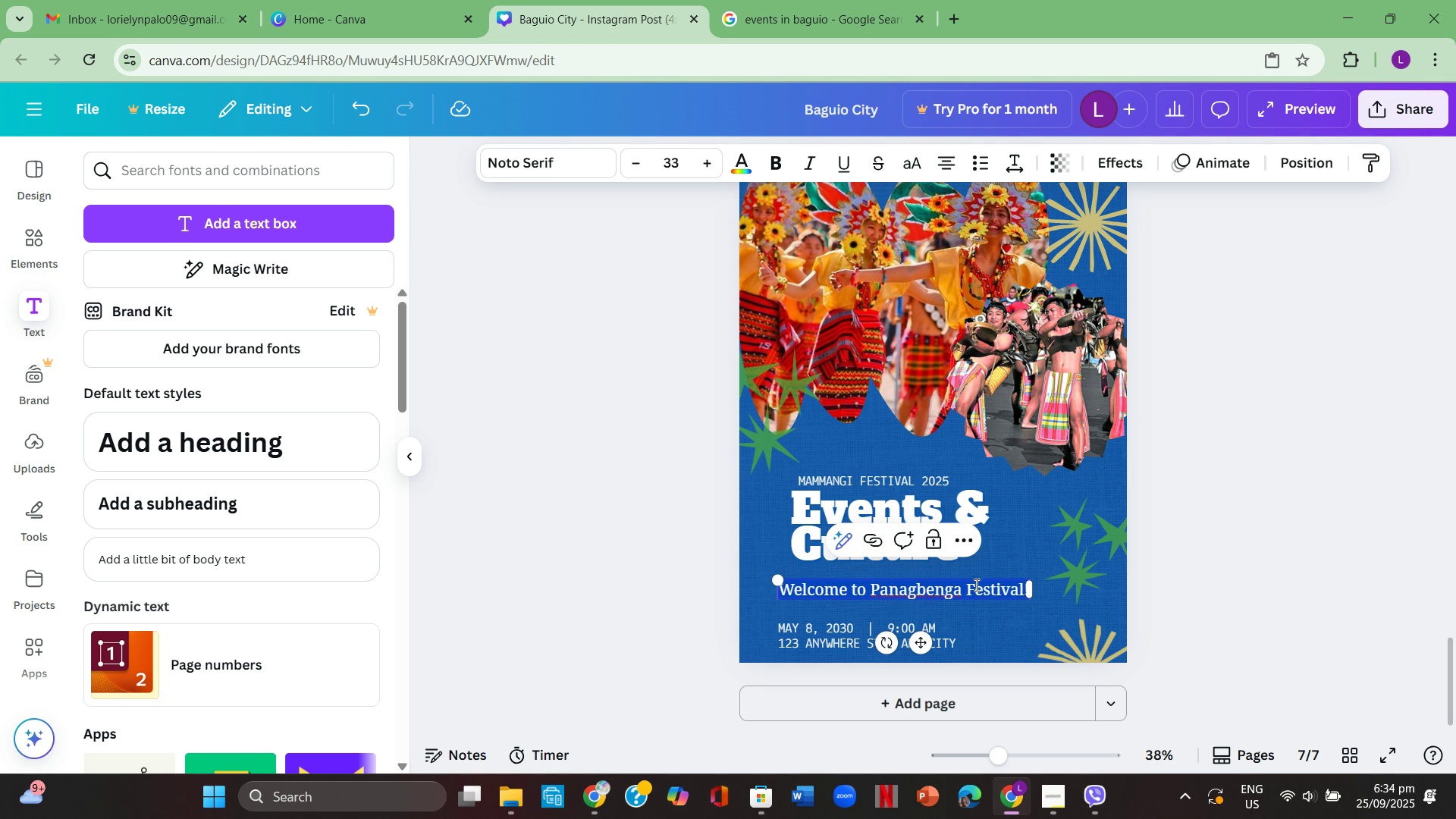 
key(Control+A)
 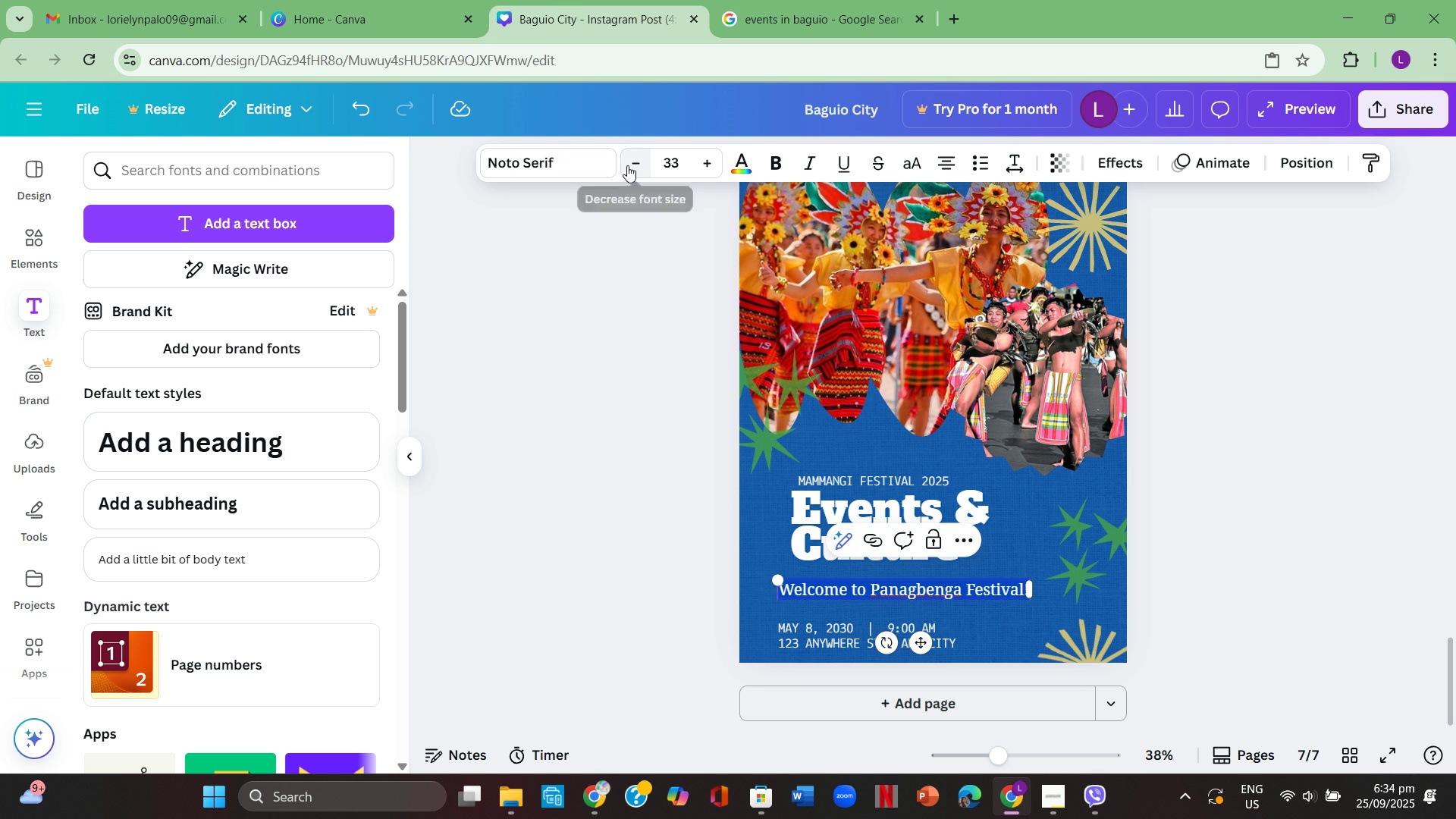 
double_click([627, 164])
 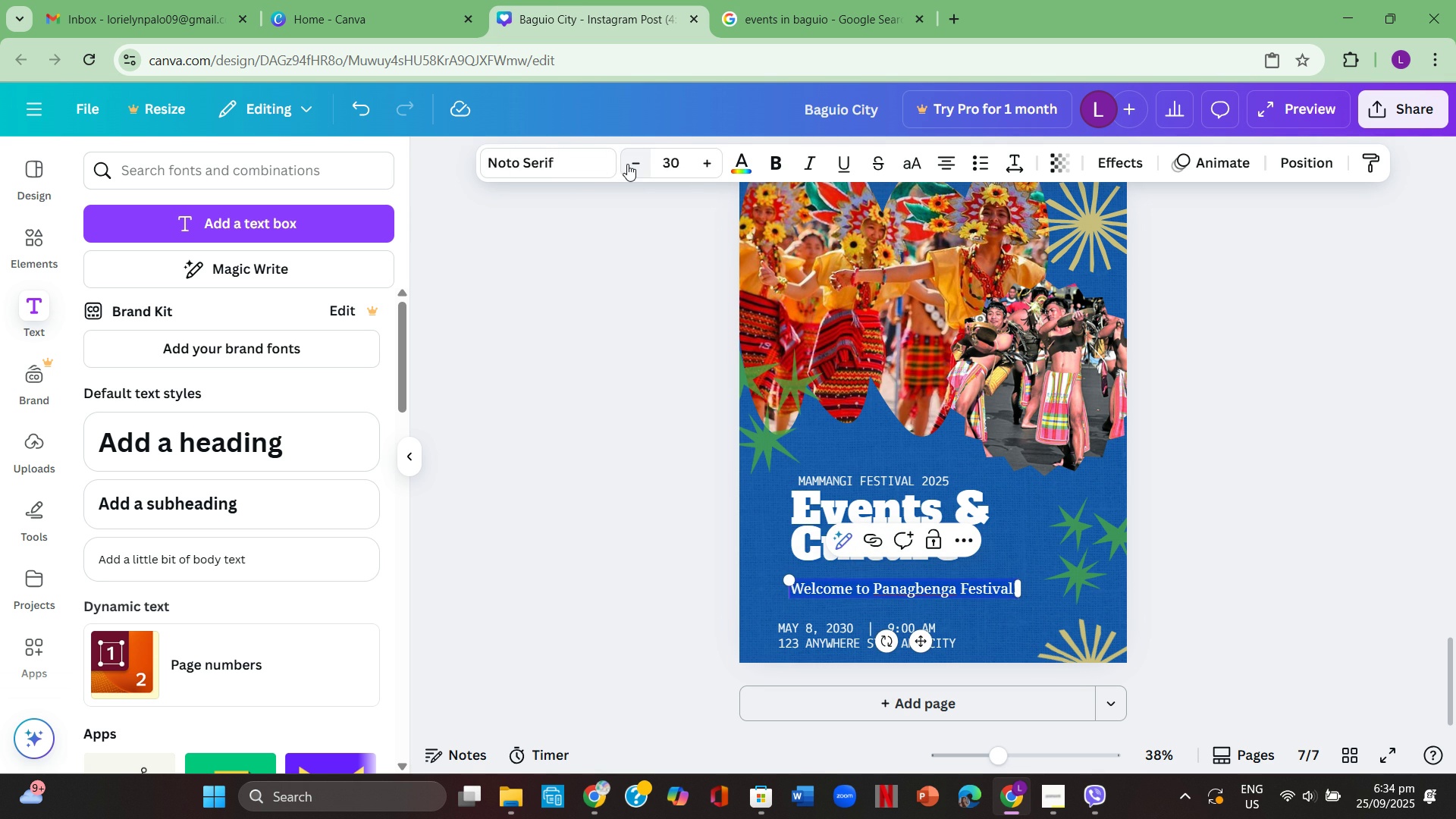 
triple_click([627, 164])
 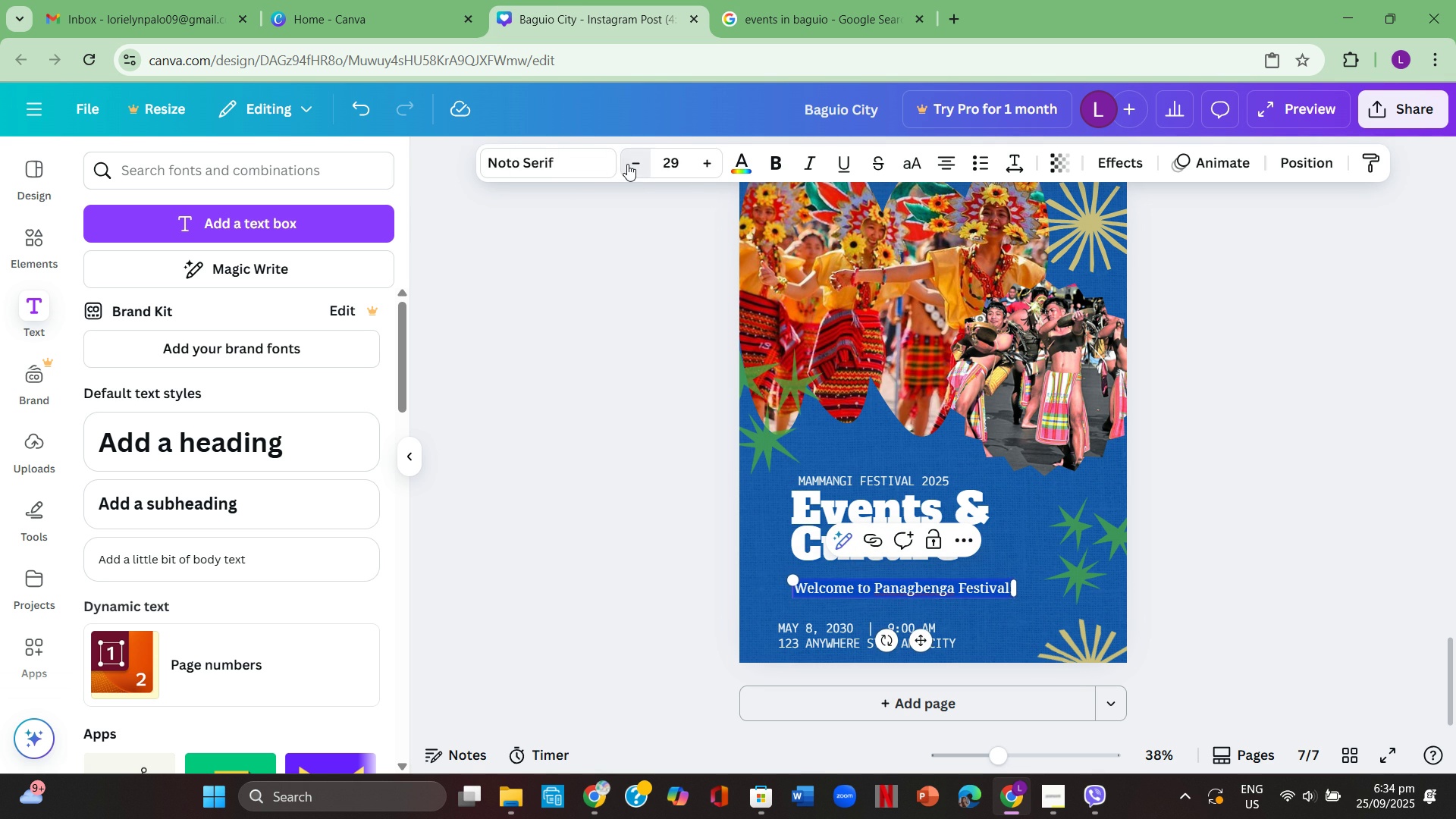 
triple_click([627, 164])
 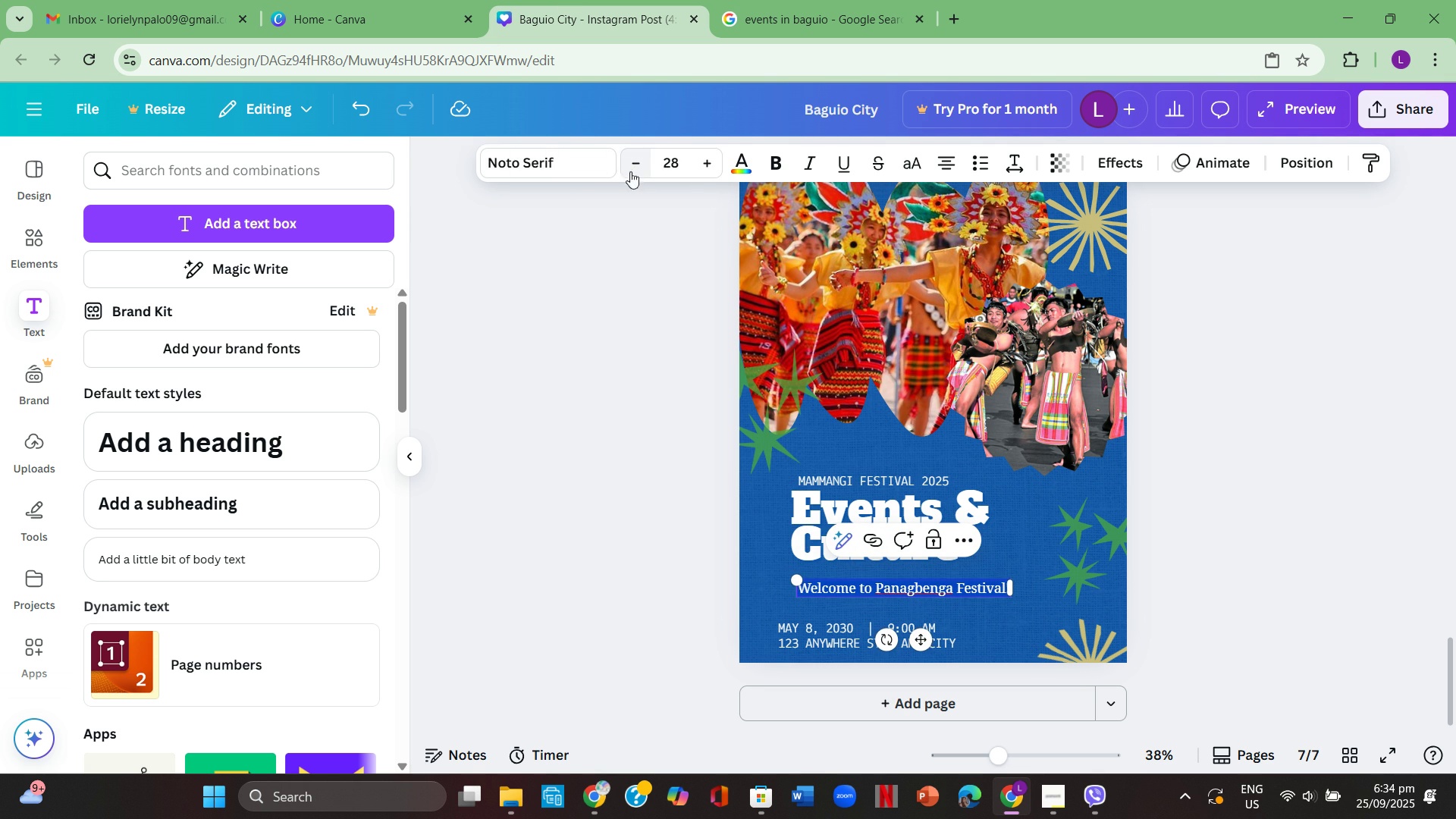 
triple_click([627, 164])
 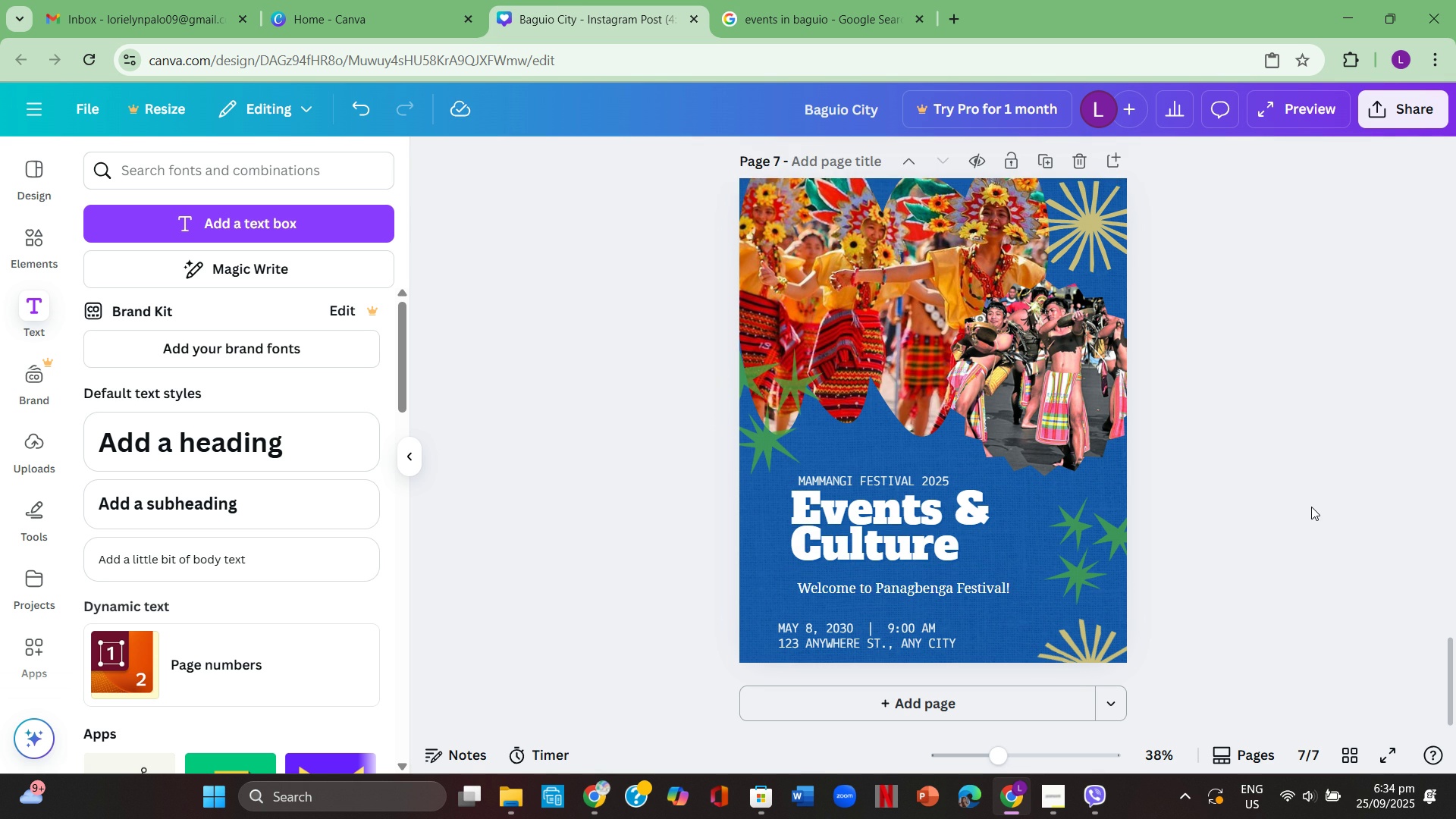 
double_click([1311, 507])
 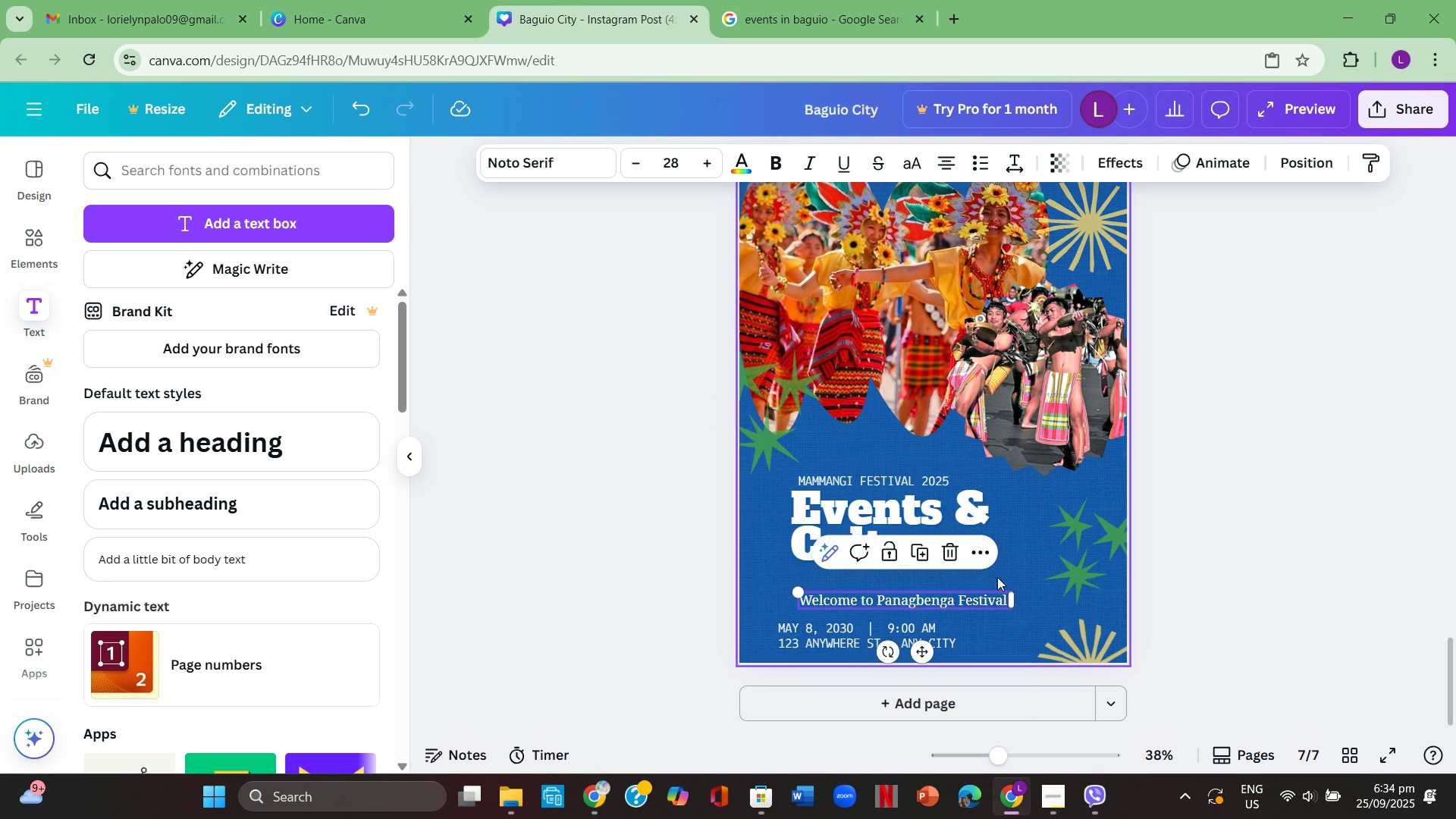 
left_click([1182, 551])
 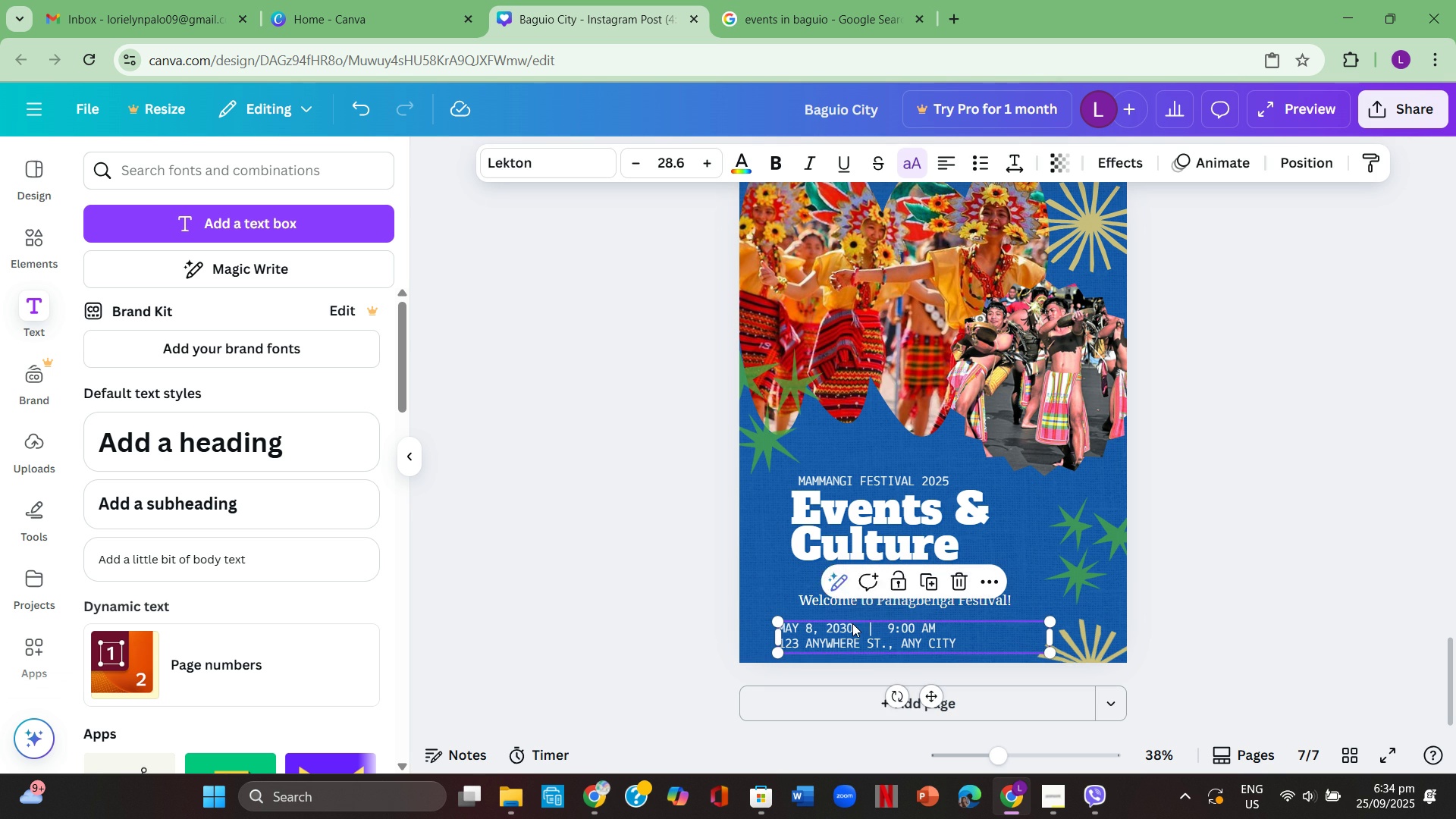 
left_click([852, 623])
 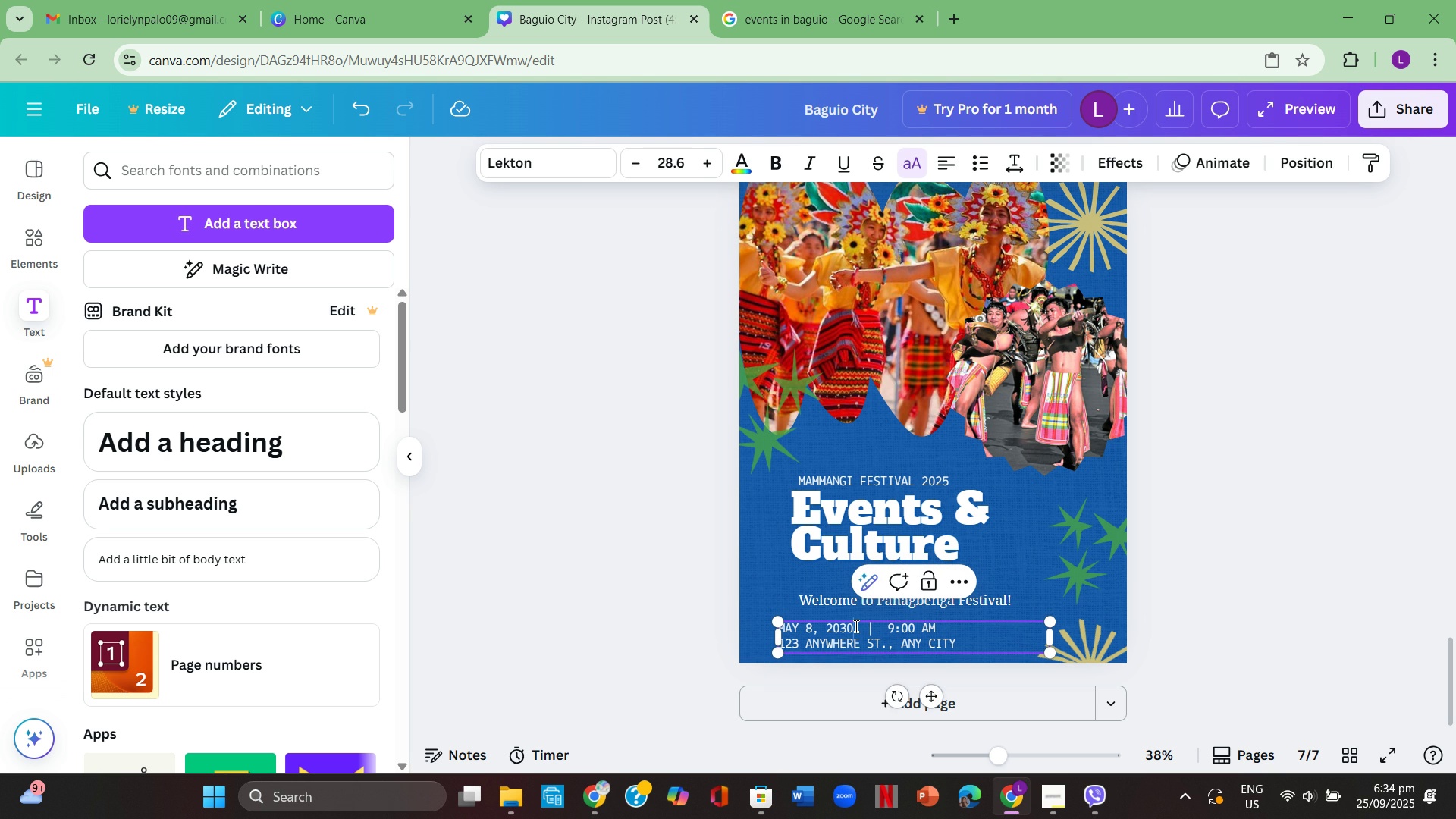 
left_click([855, 626])
 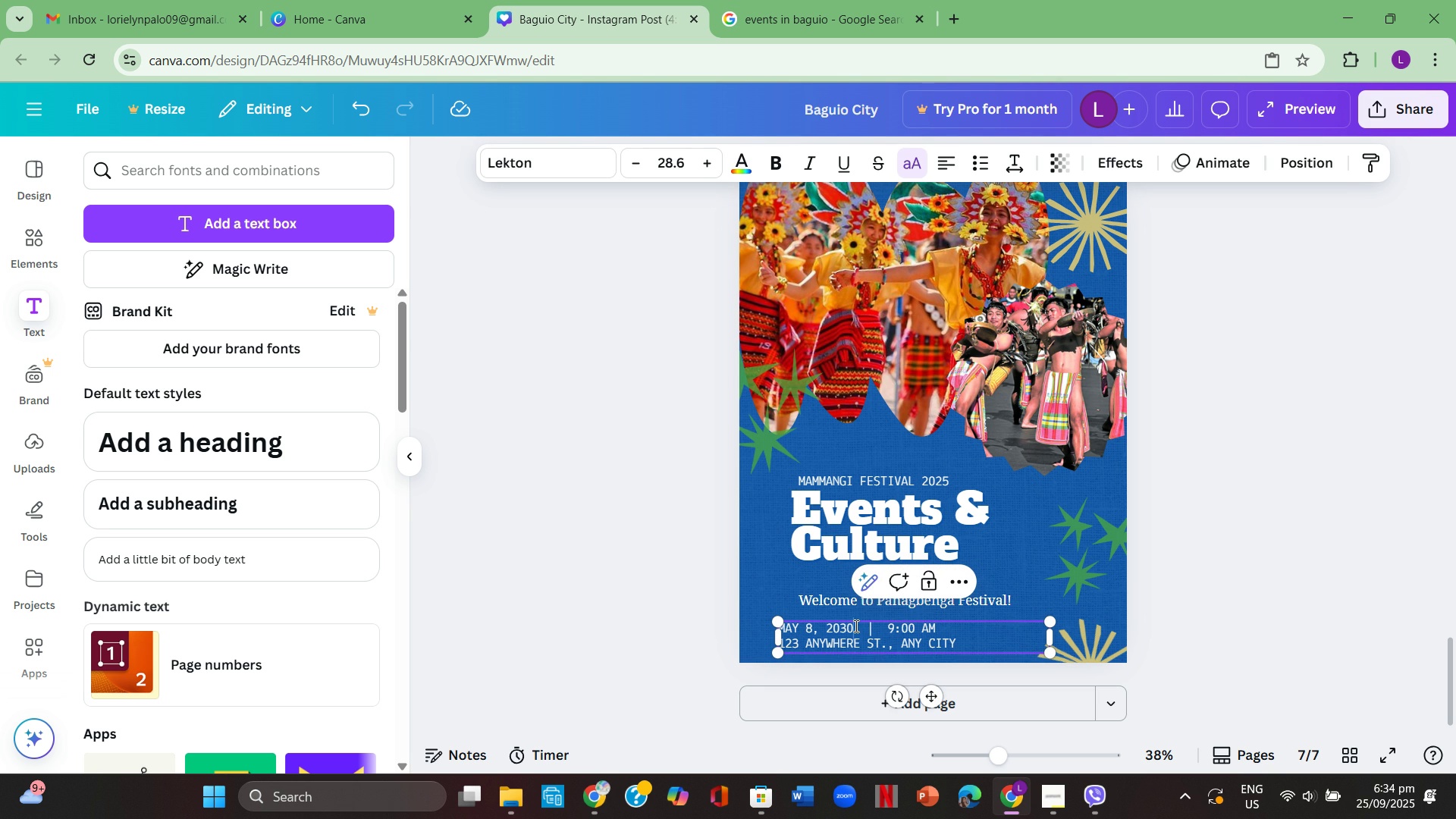 
left_click([855, 626])
 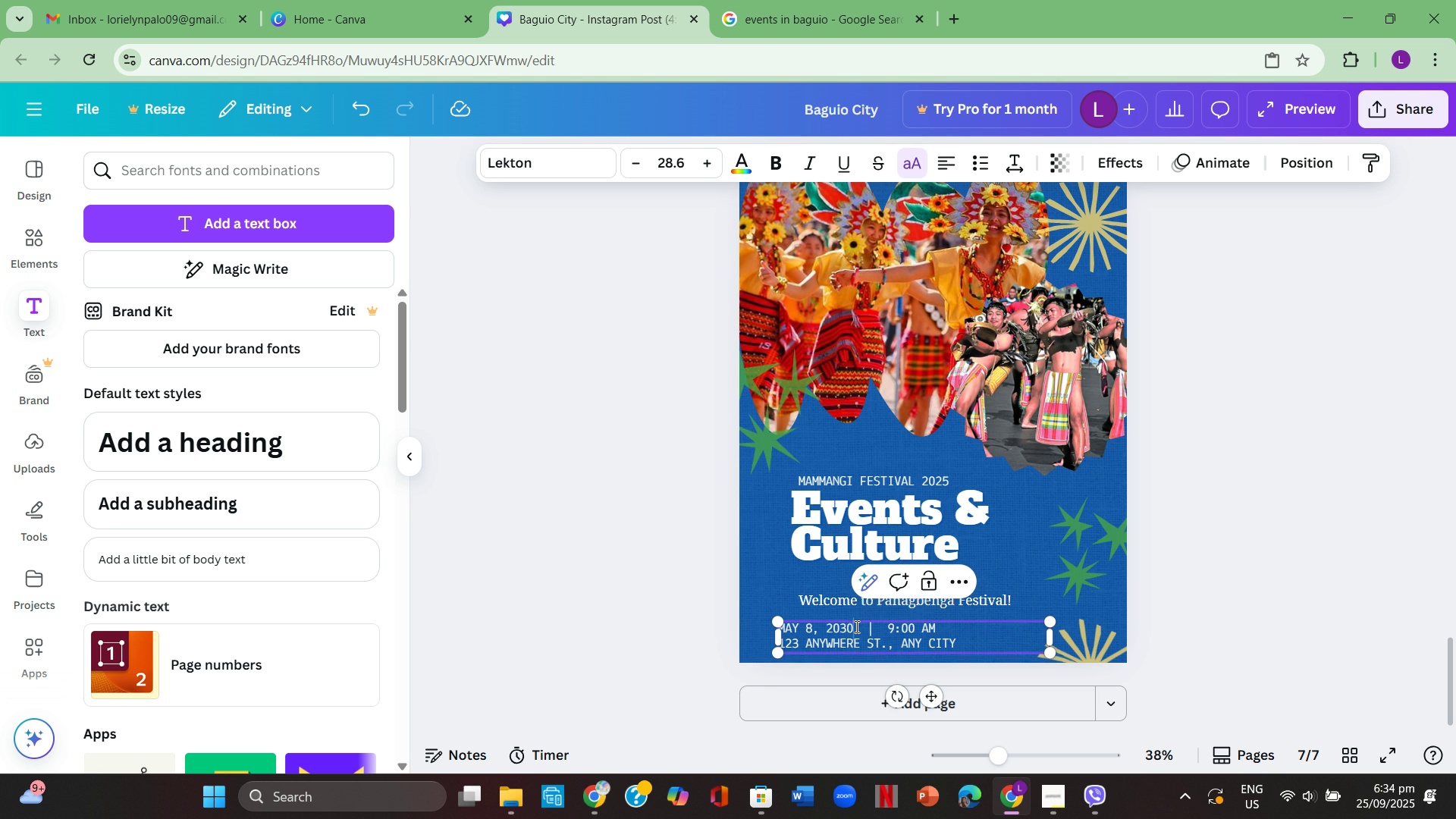 
left_click([855, 626])
 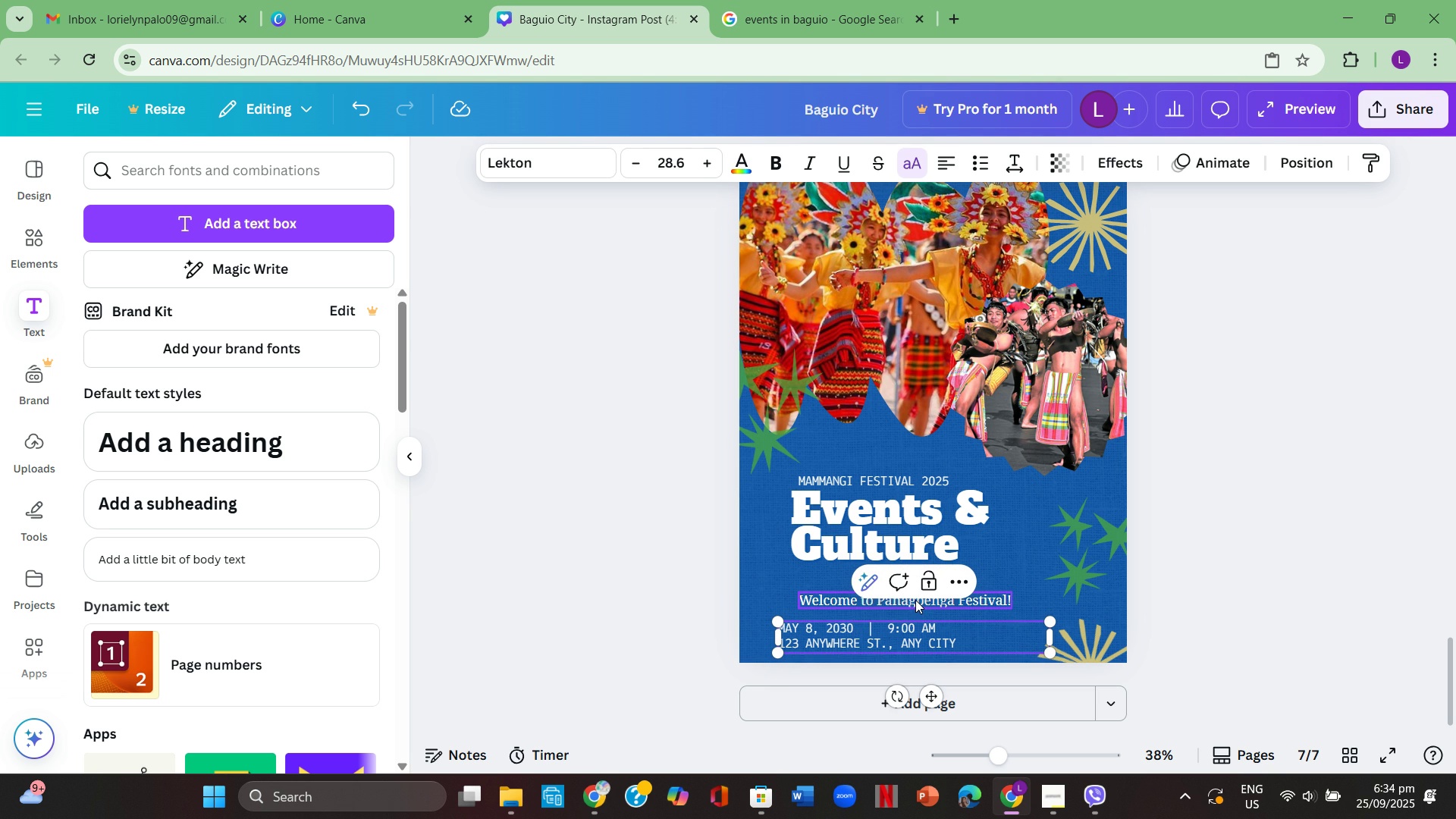 
key(Backspace)
 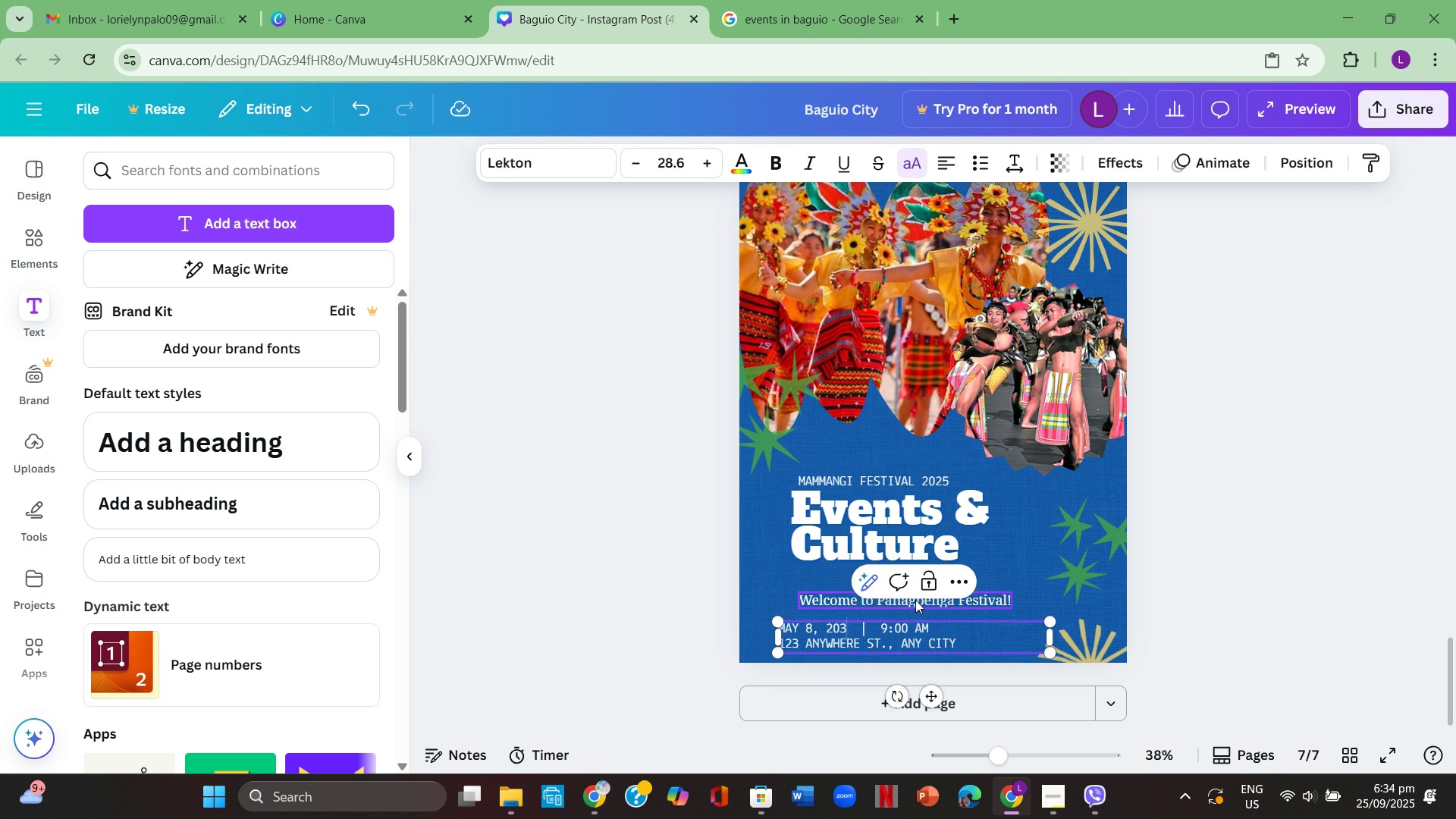 
key(Numpad5)
 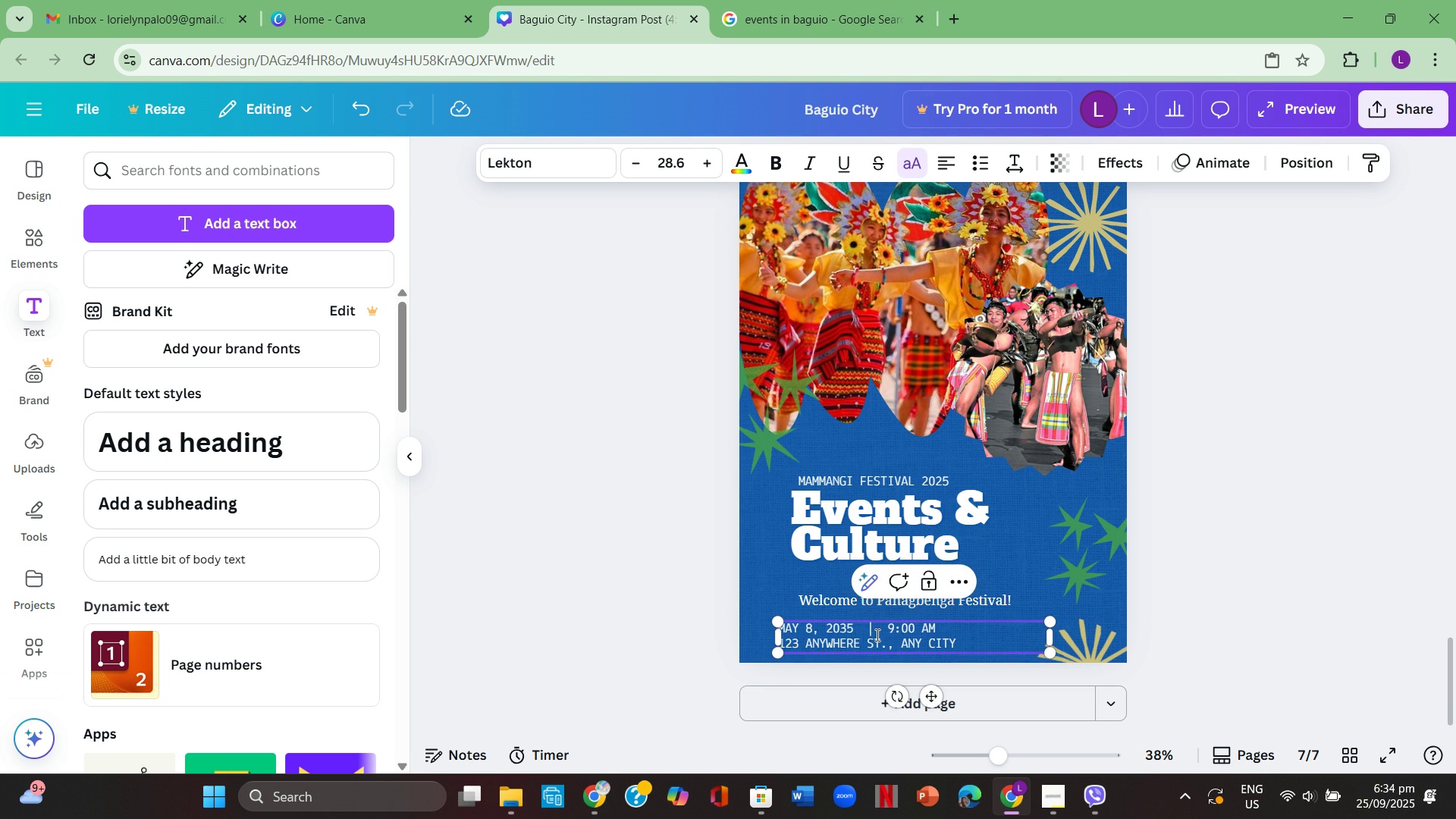 
key(Backspace)
 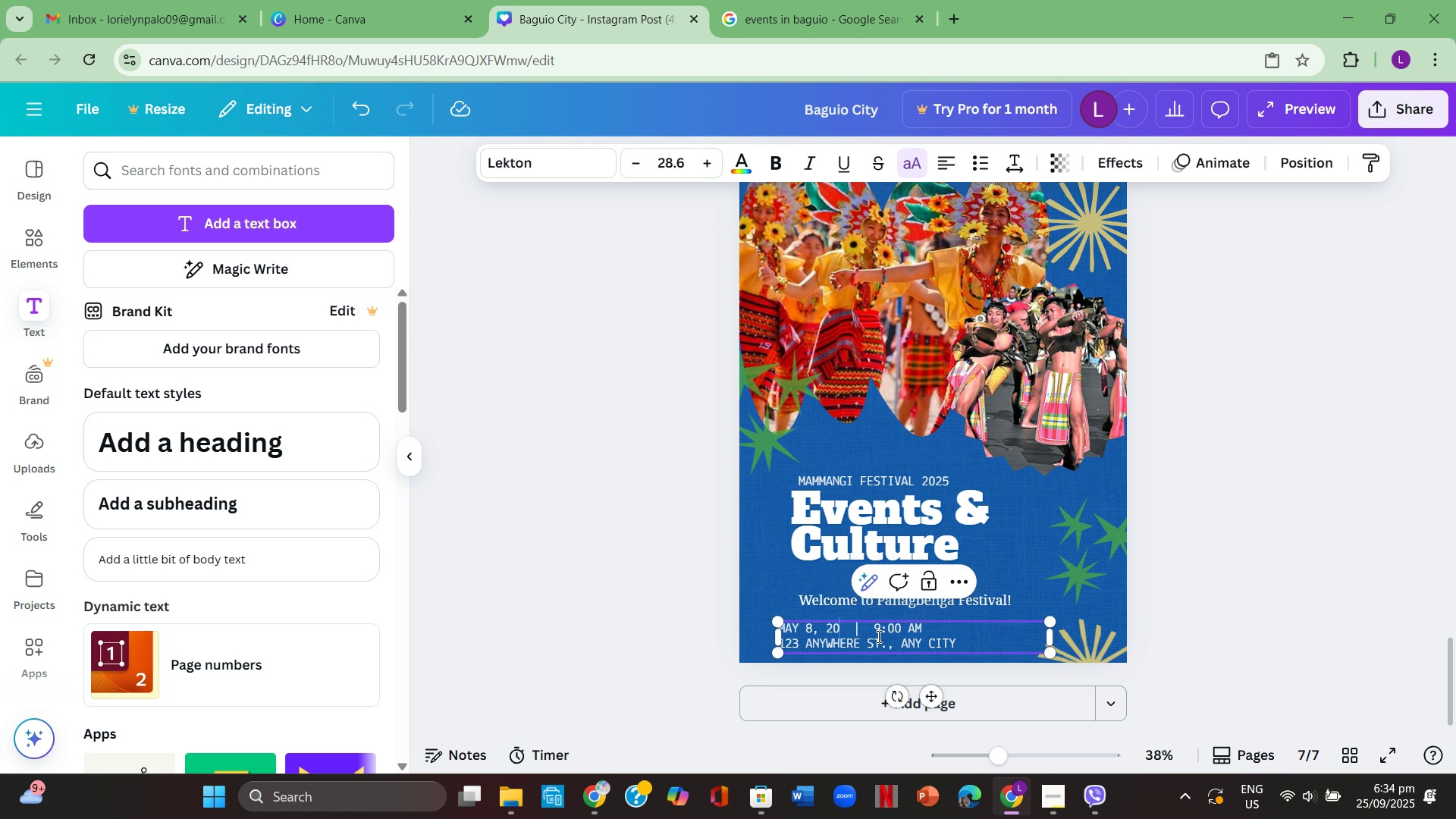 
key(Backspace)
 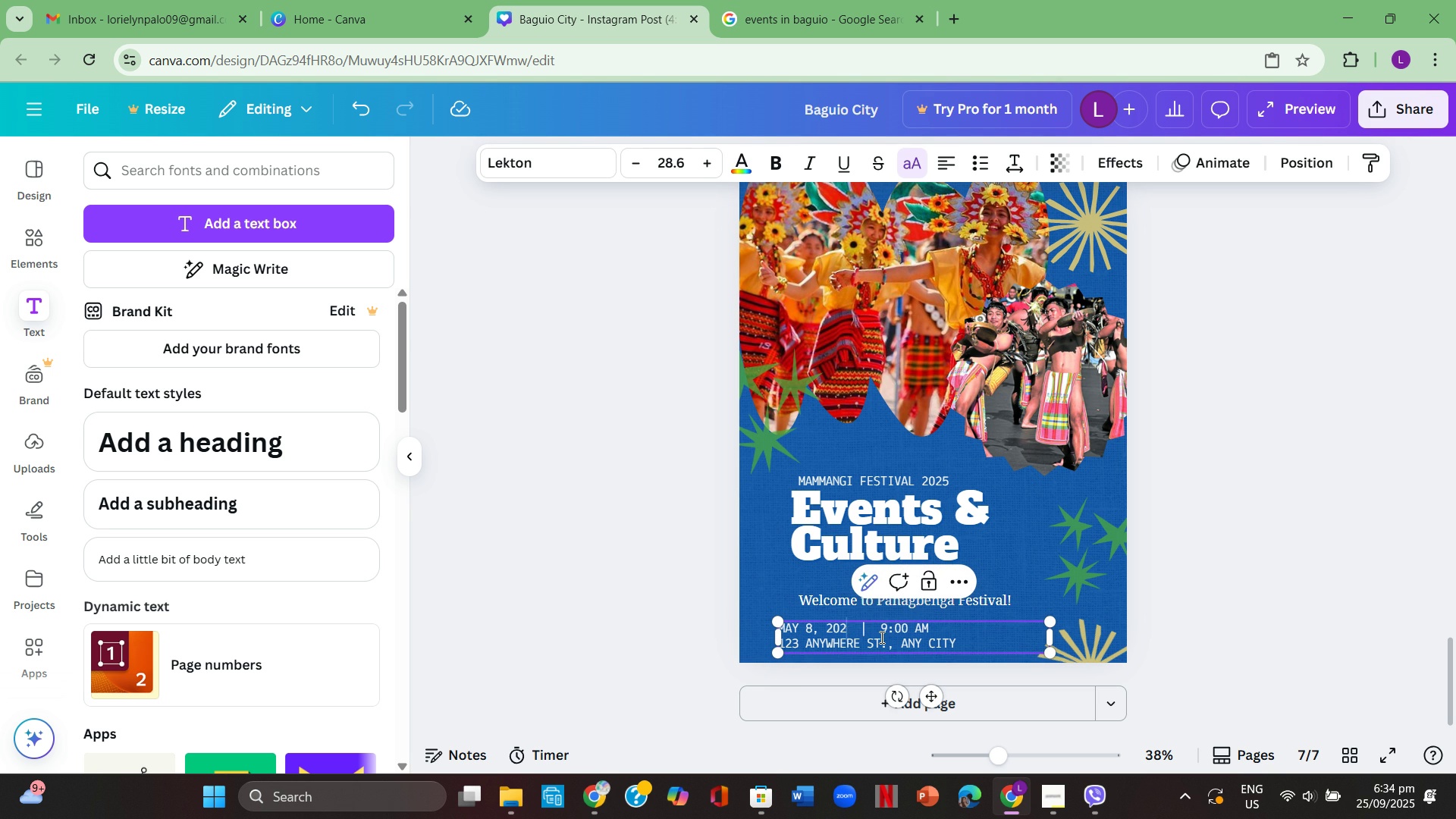 
key(Numpad2)
 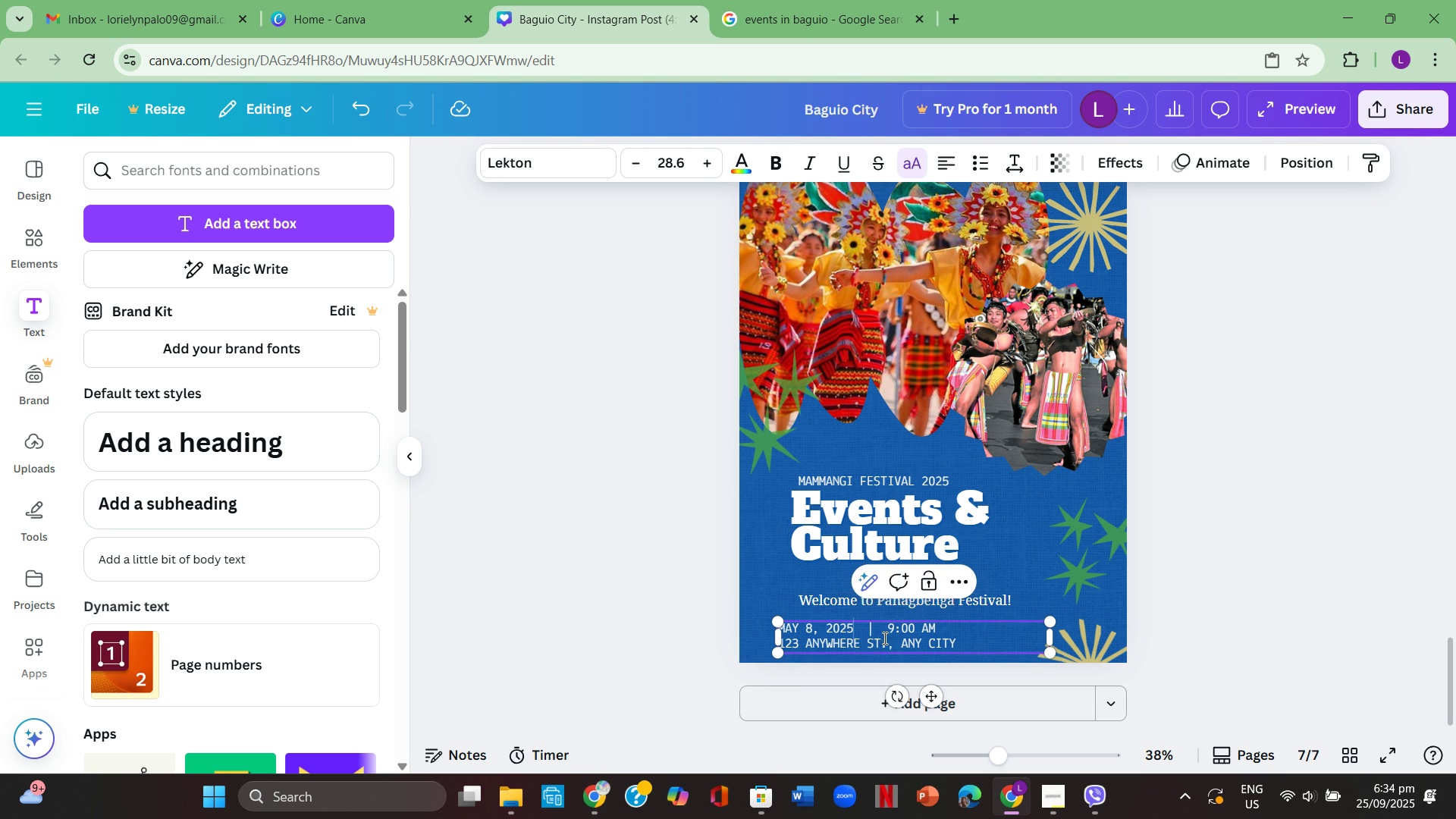 
key(Numpad5)
 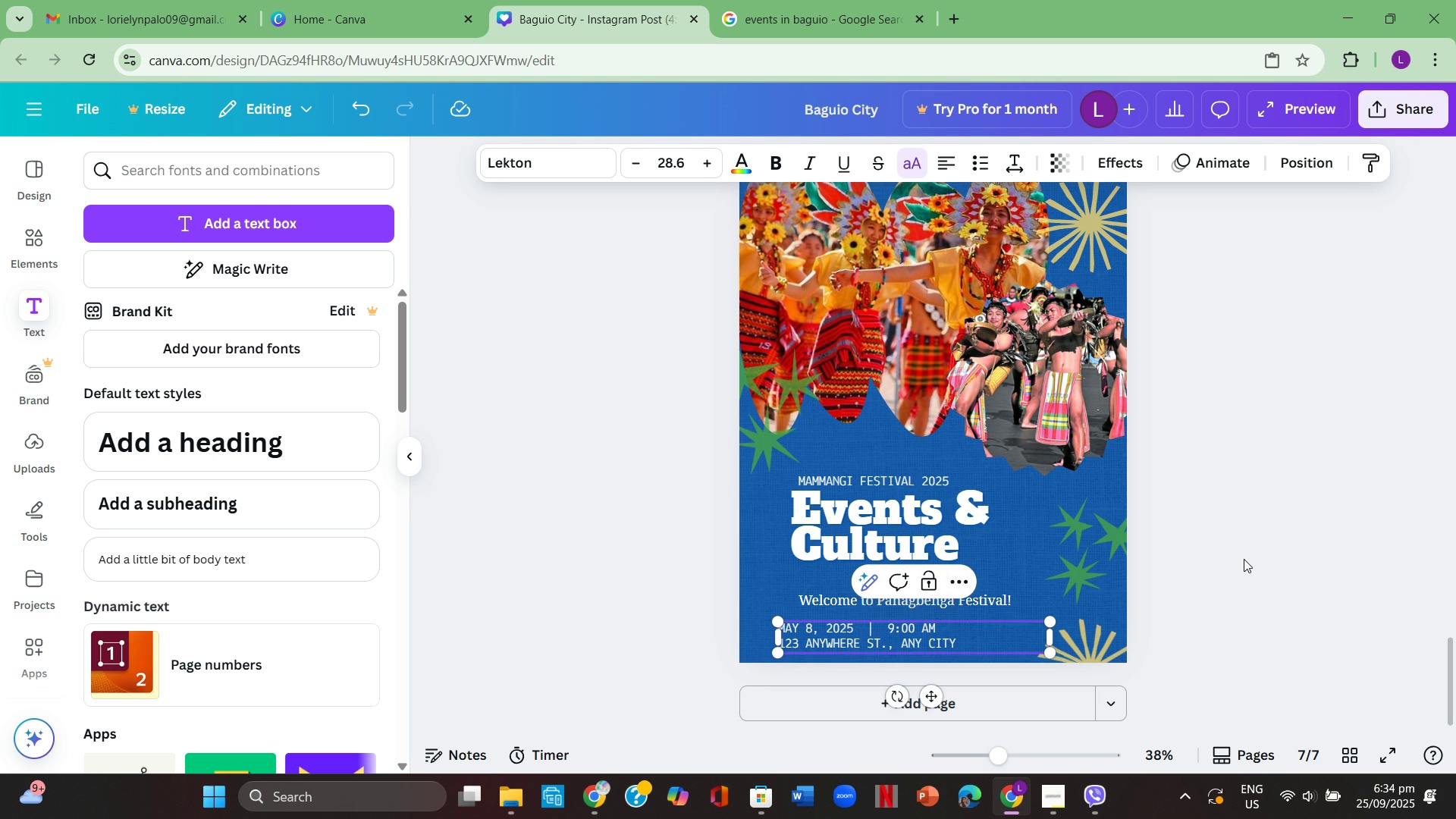 
left_click([1244, 559])
 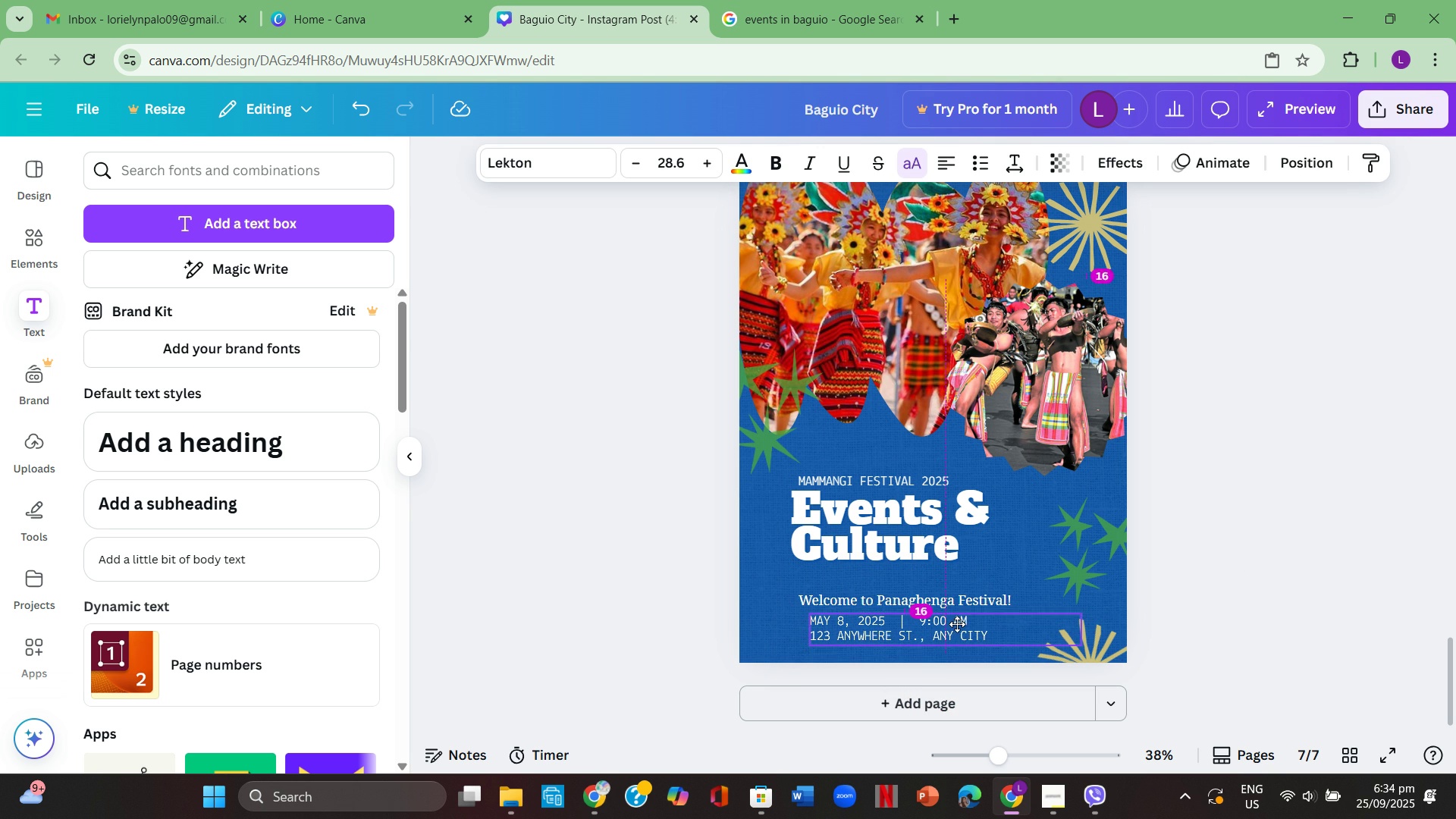 
wait(7.66)
 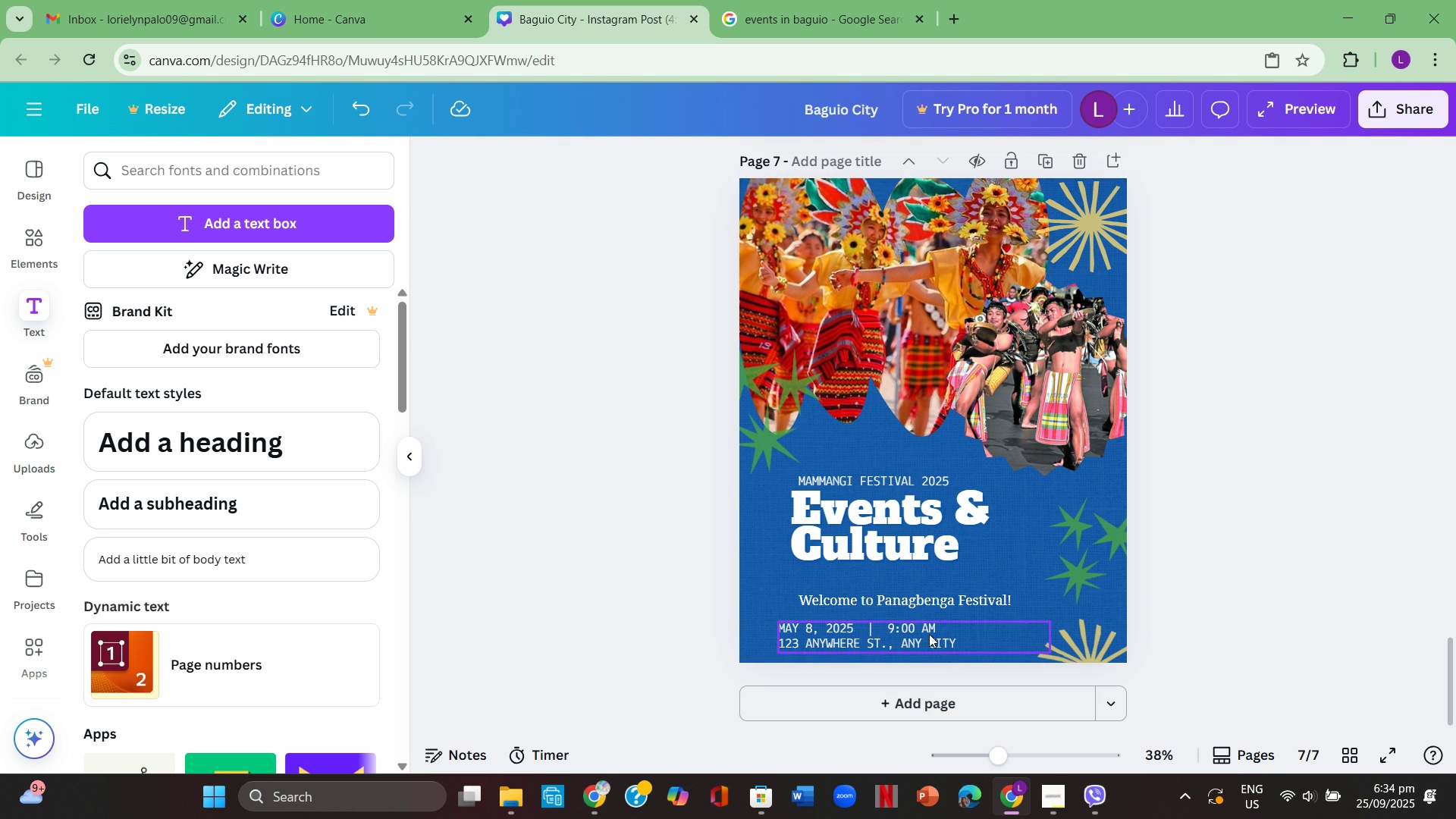 
left_click([1236, 556])
 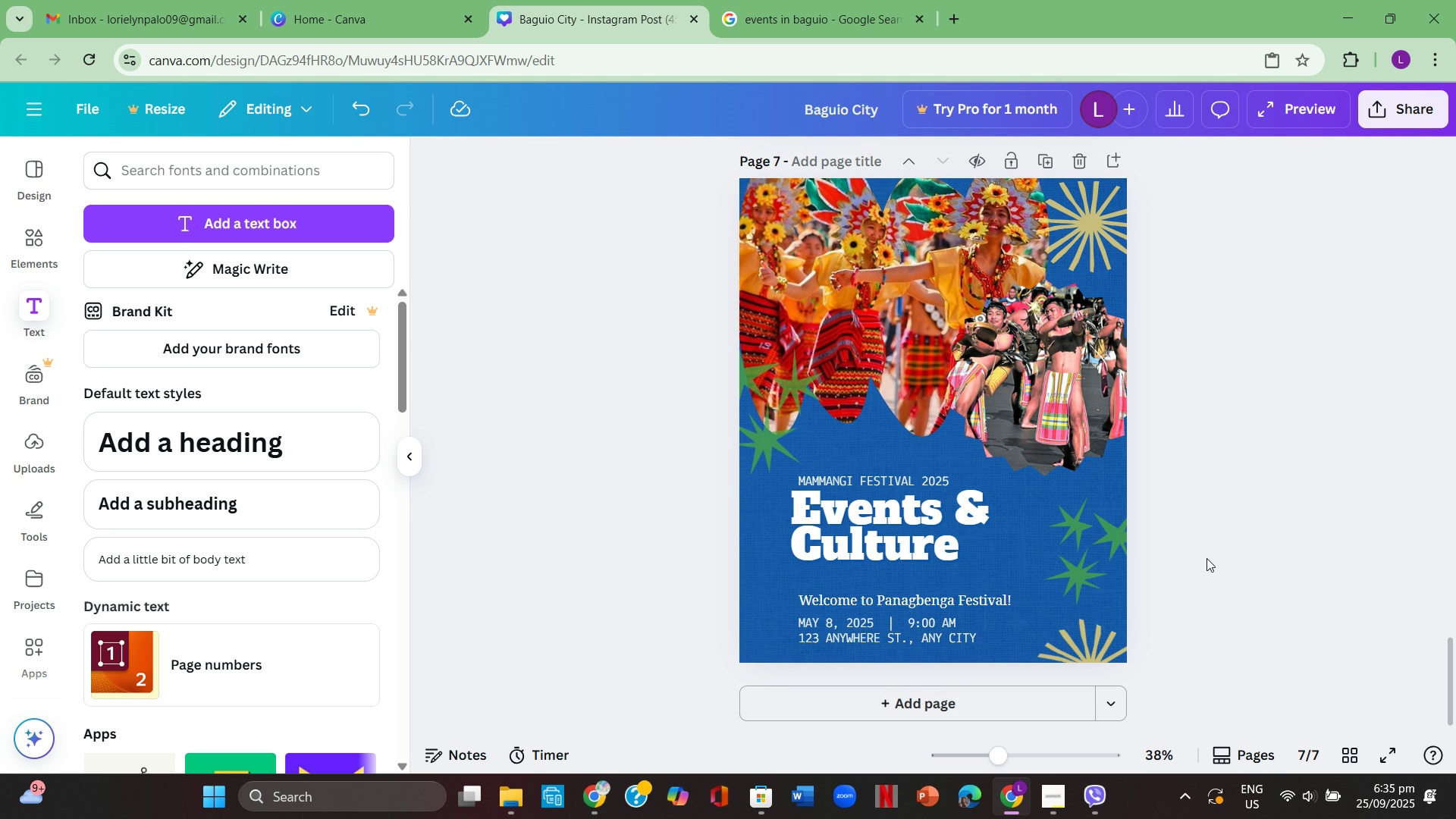 
mouse_move([1228, 567])
 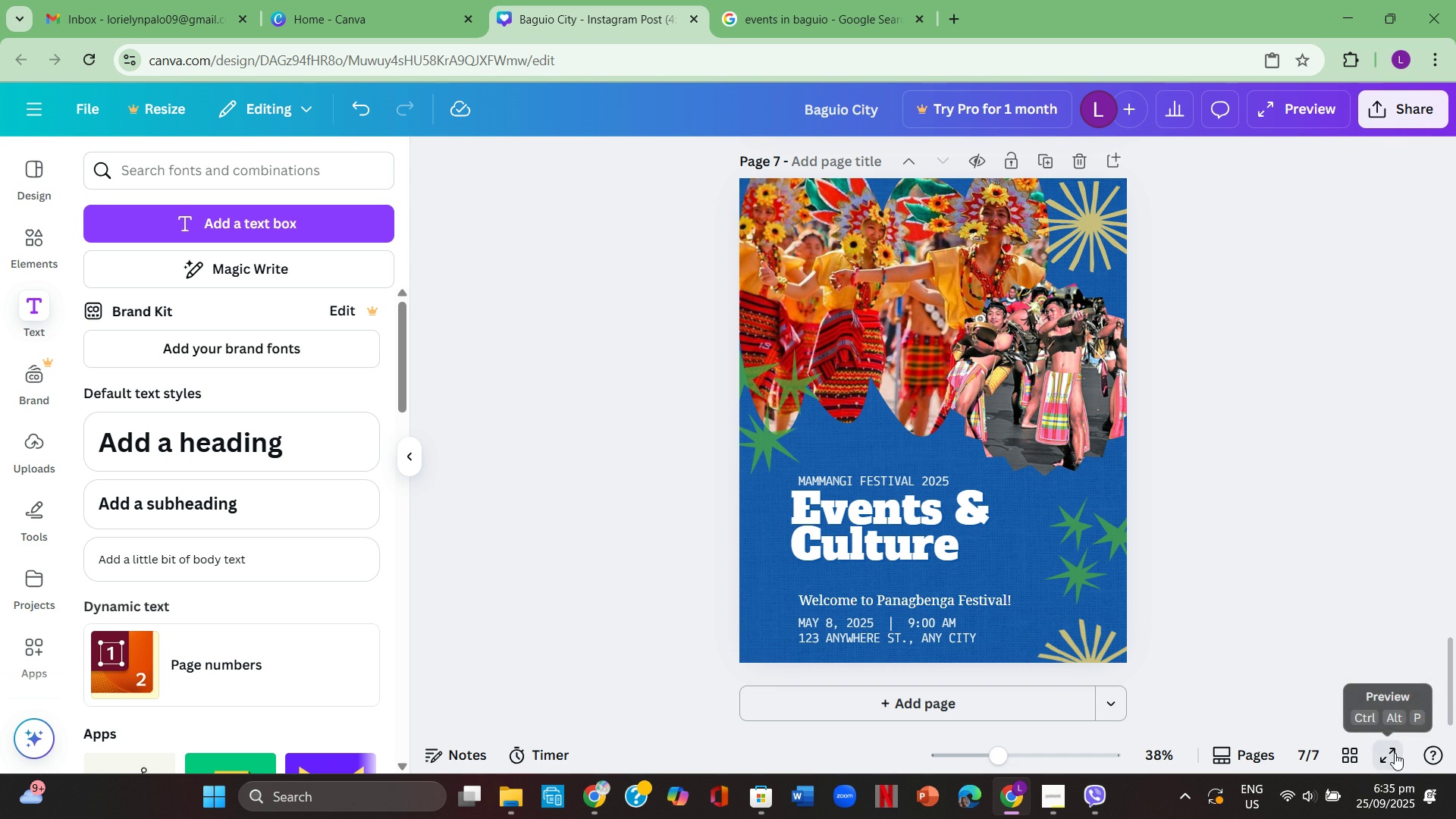 
left_click([1395, 753])